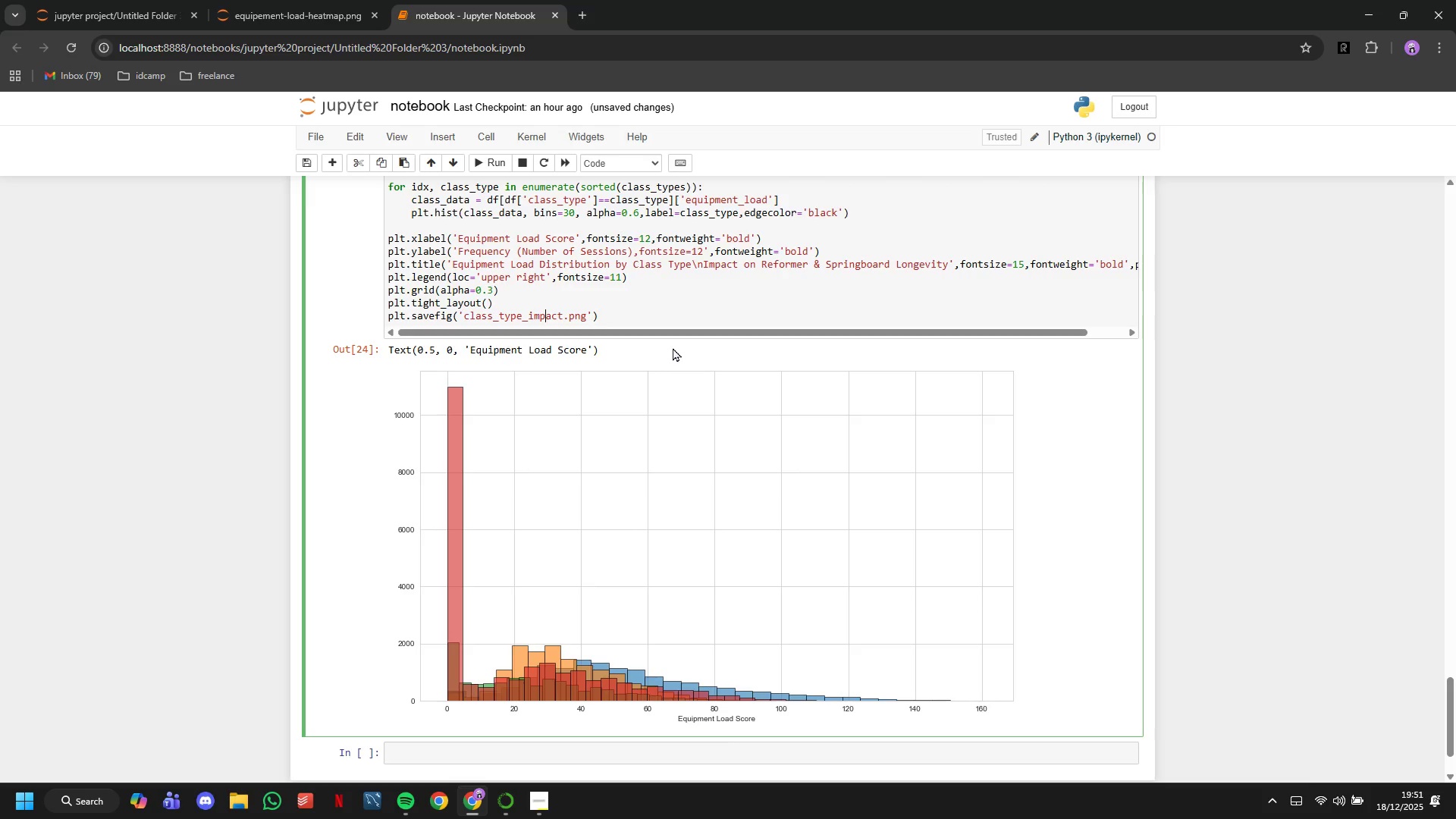 
key(ArrowLeft)
 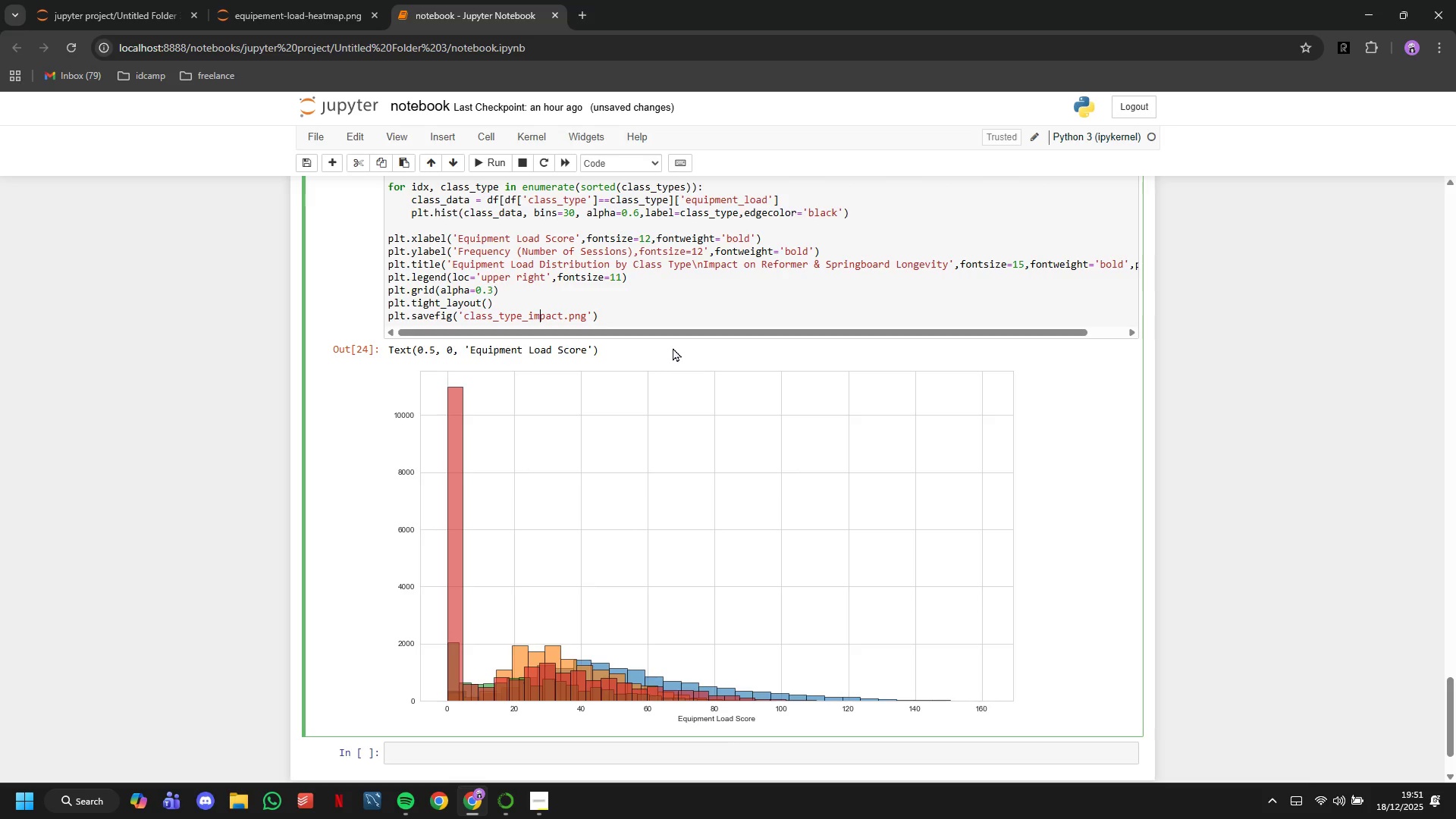 
key(ArrowLeft)
 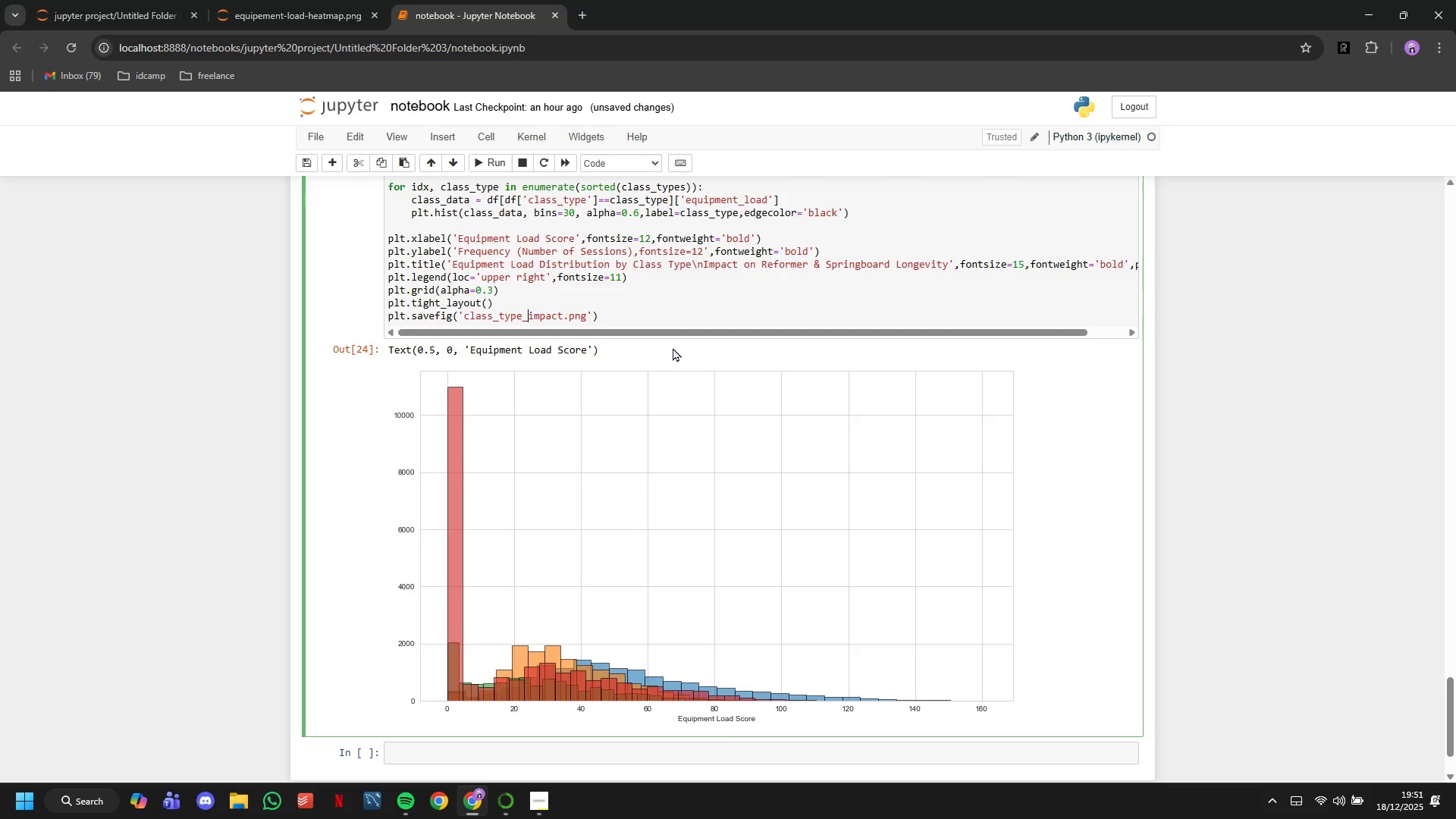 
key(ArrowLeft)
 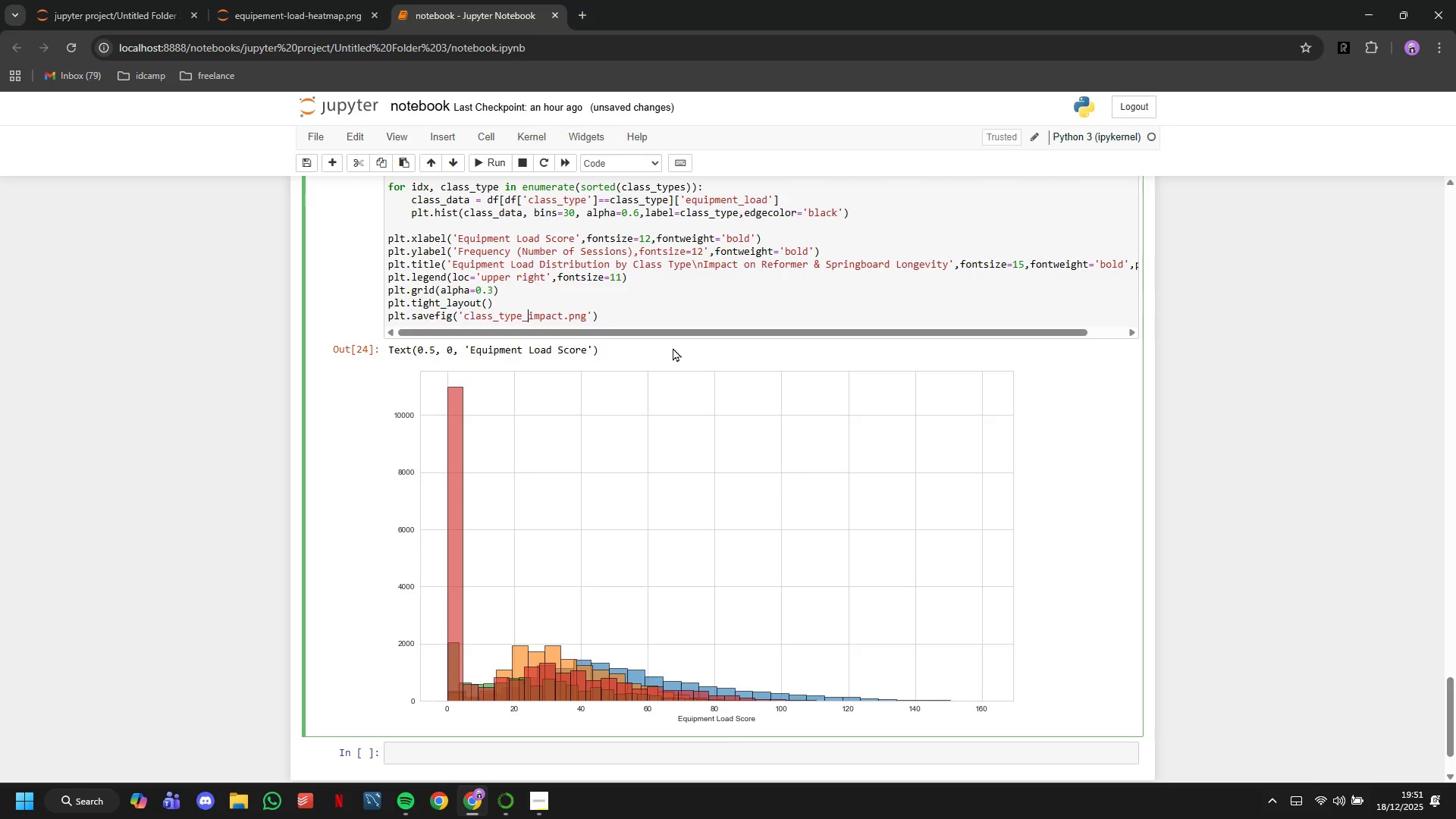 
key(Backspace)
 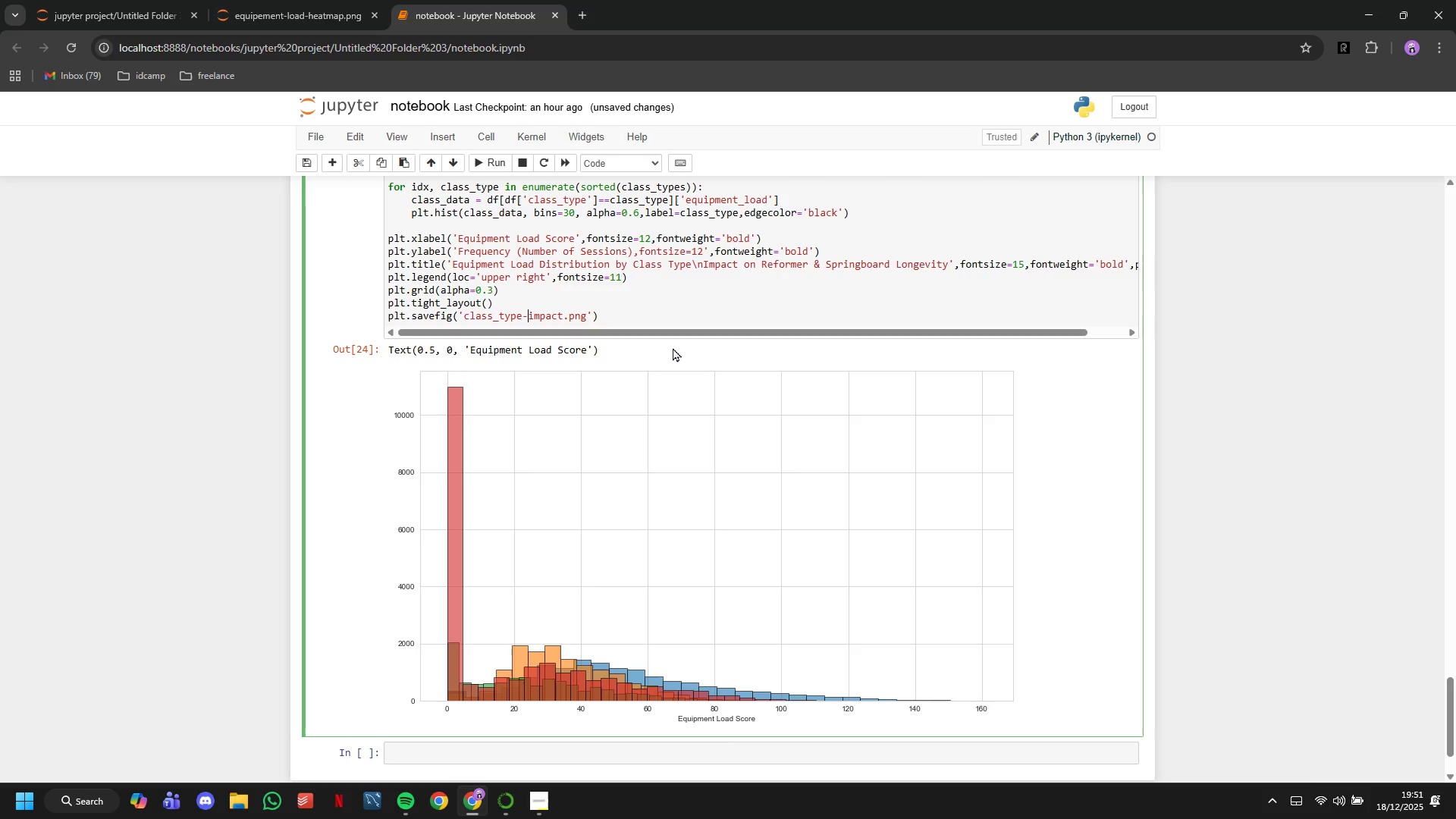 
key(Minus)
 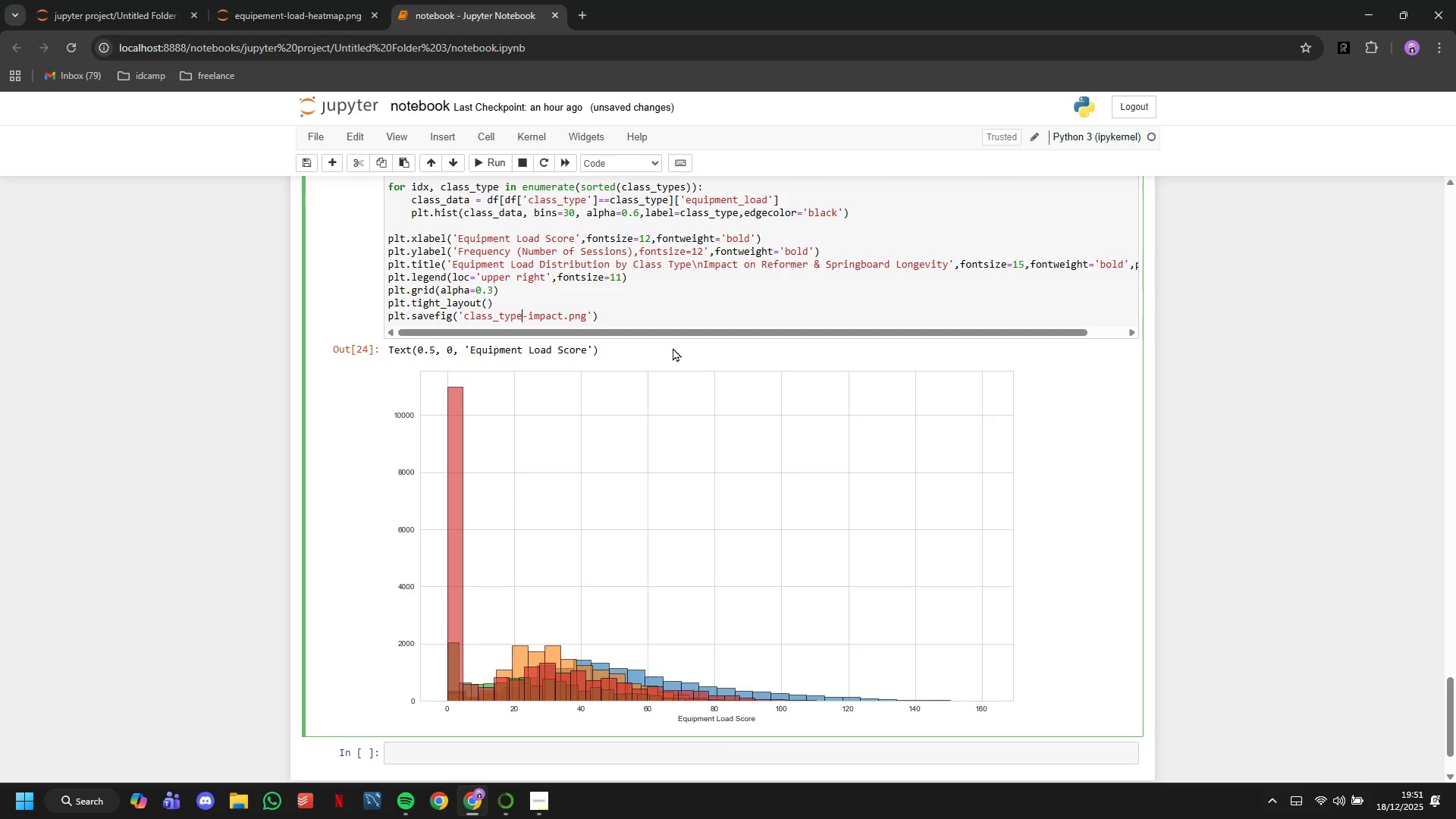 
key(ArrowLeft)
 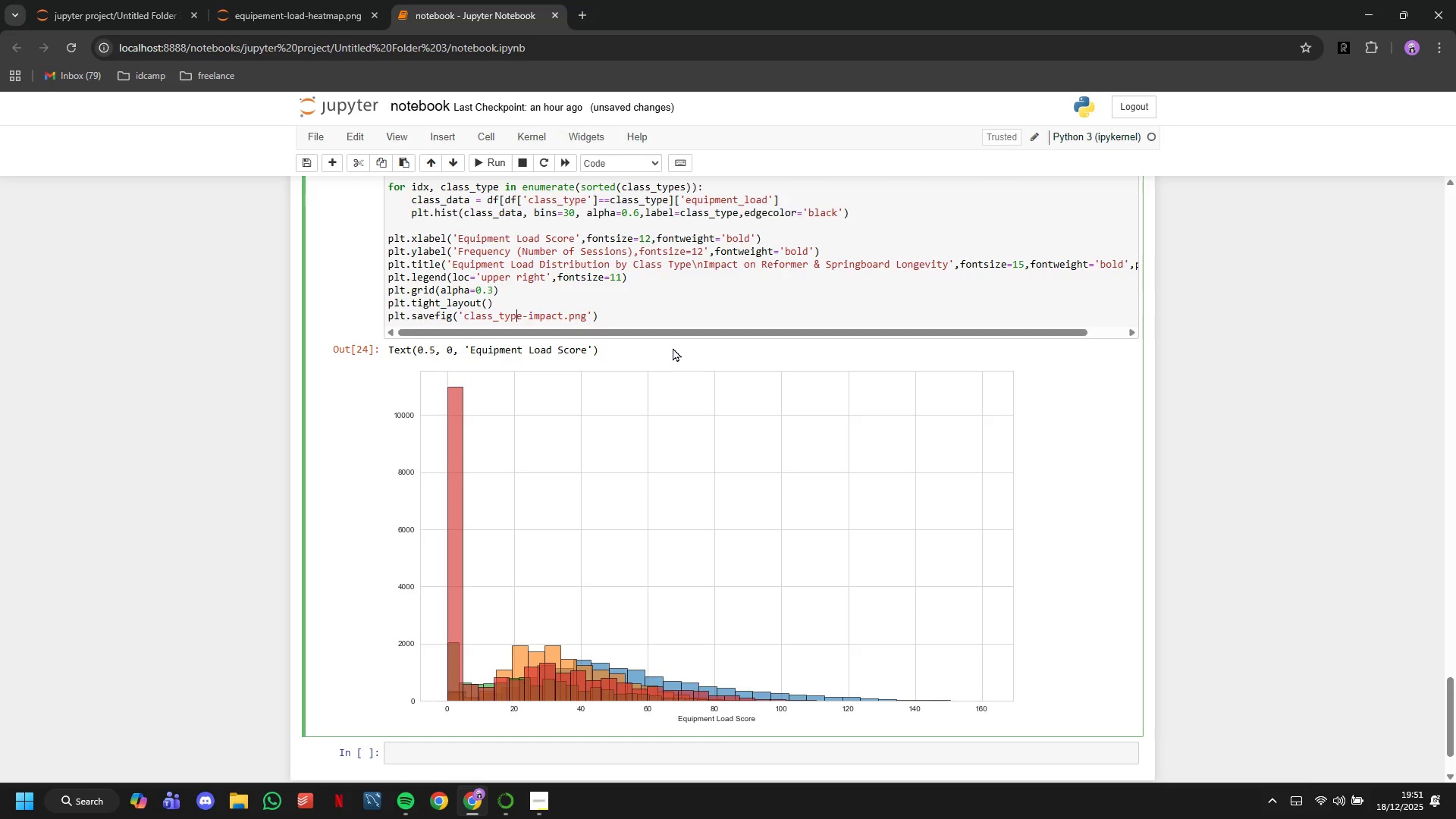 
key(ArrowLeft)
 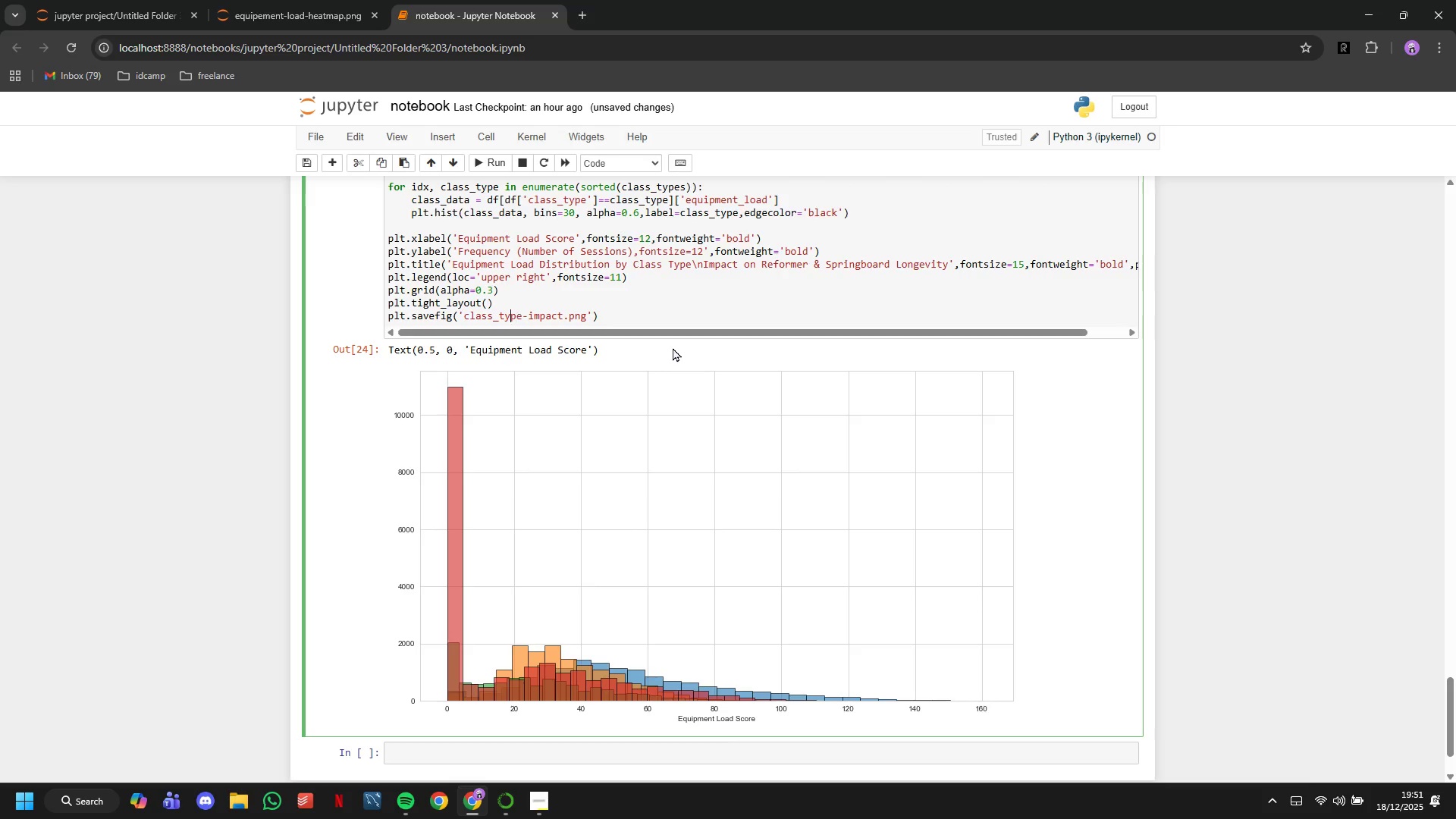 
key(ArrowLeft)
 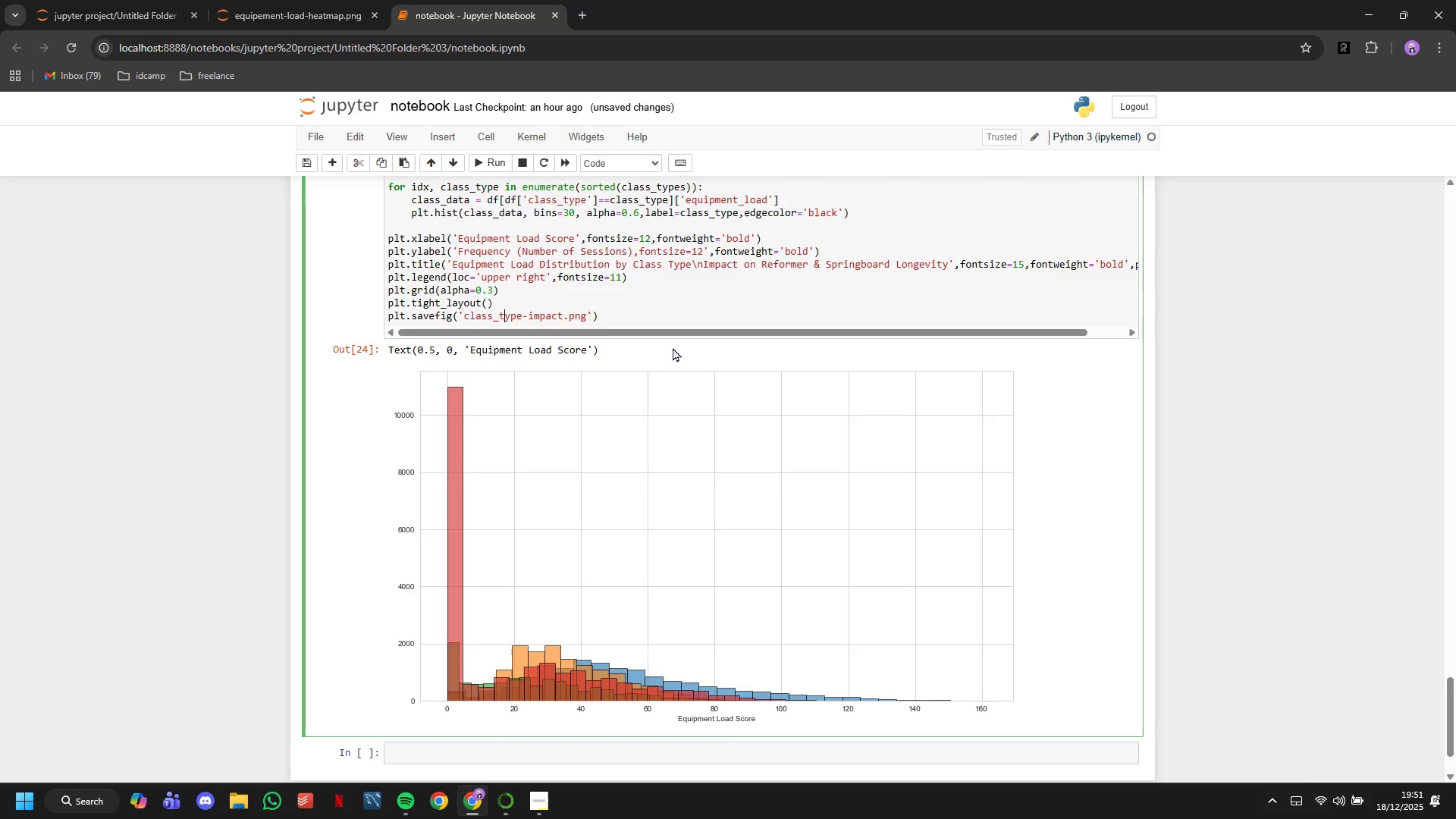 
key(ArrowLeft)
 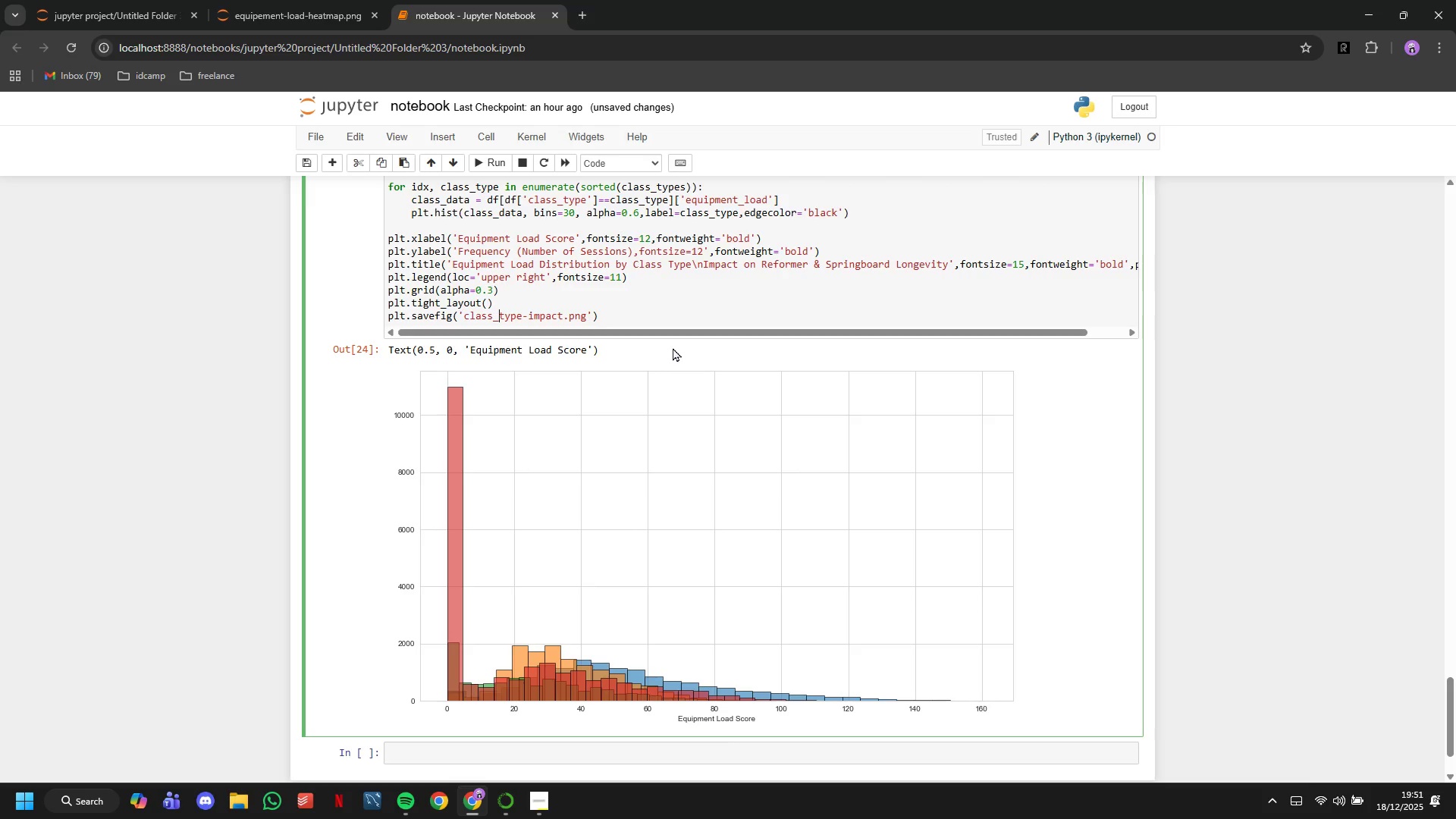 
key(ArrowLeft)
 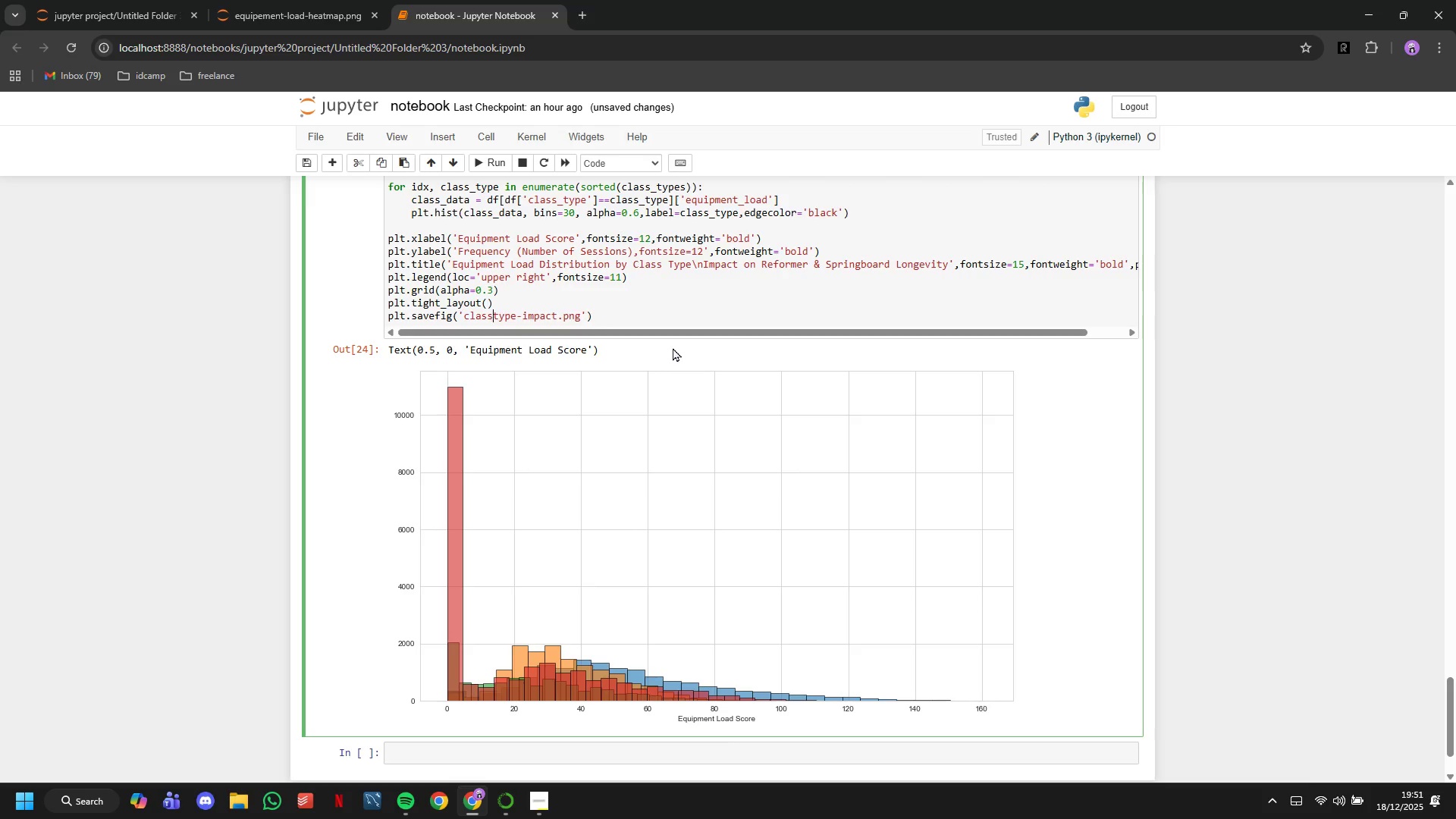 
key(Backspace)
 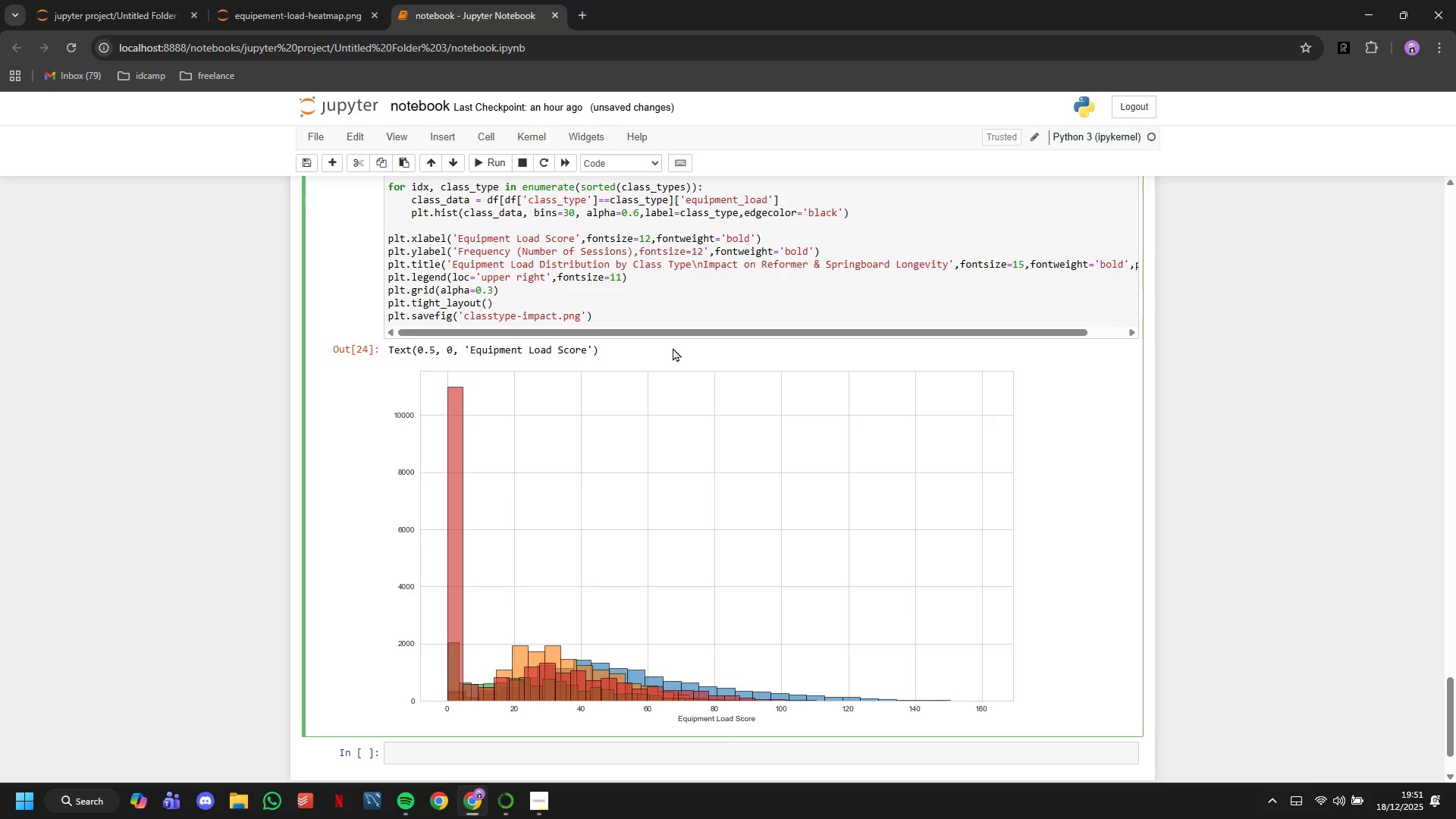 
key(Minus)
 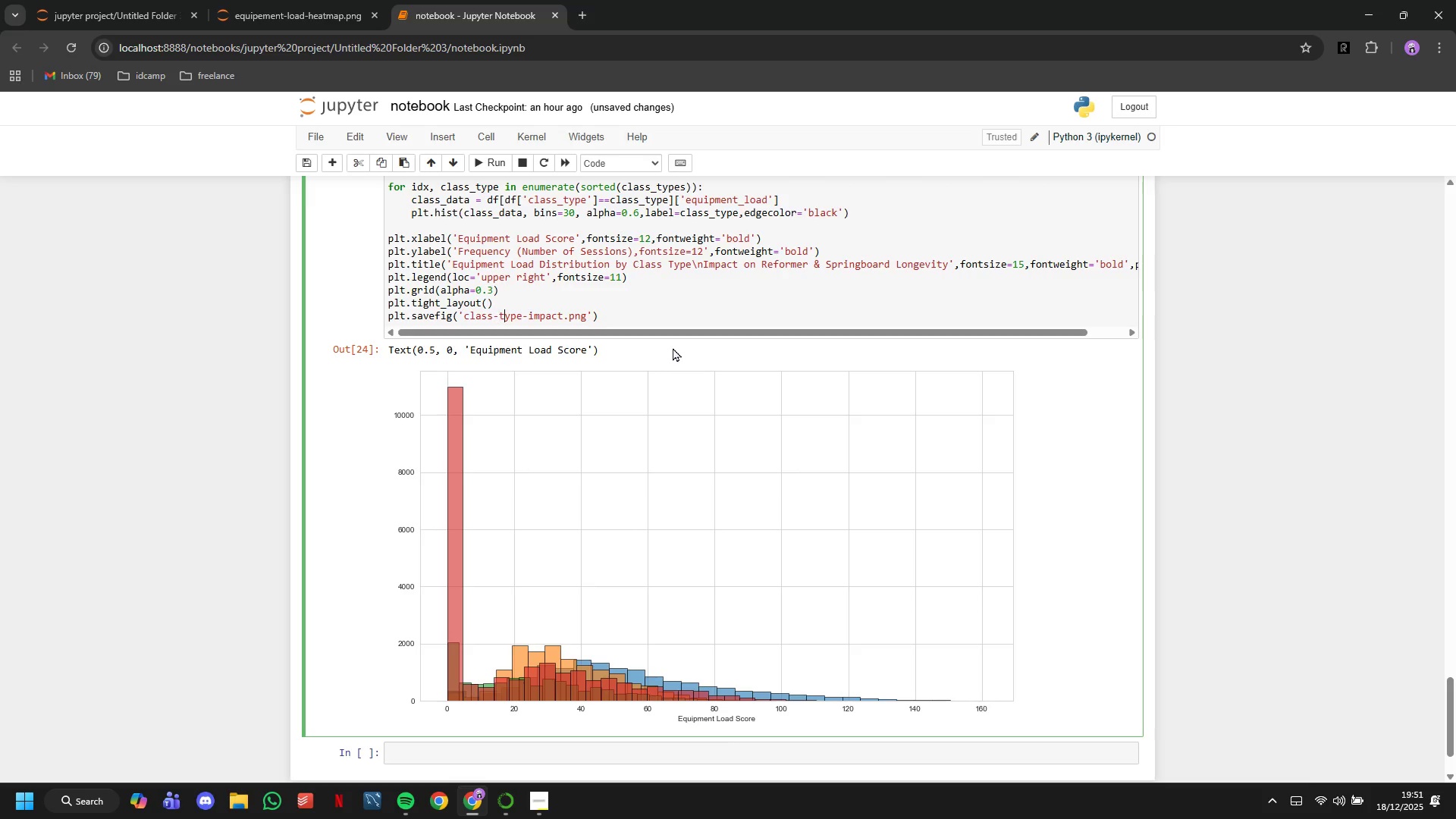 
hold_key(key=ArrowRight, duration=1.06)
 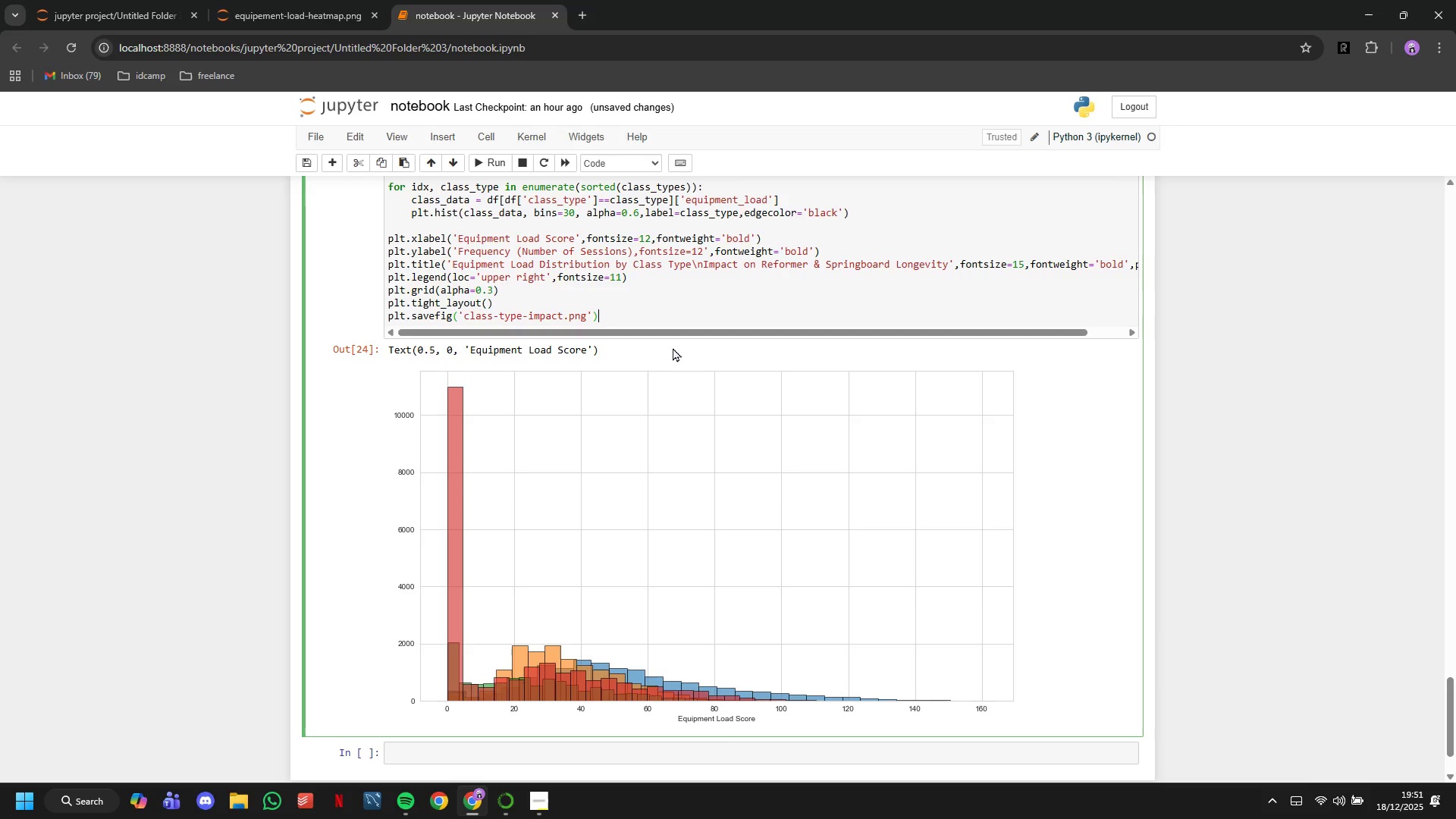 
key(ArrowLeft)
 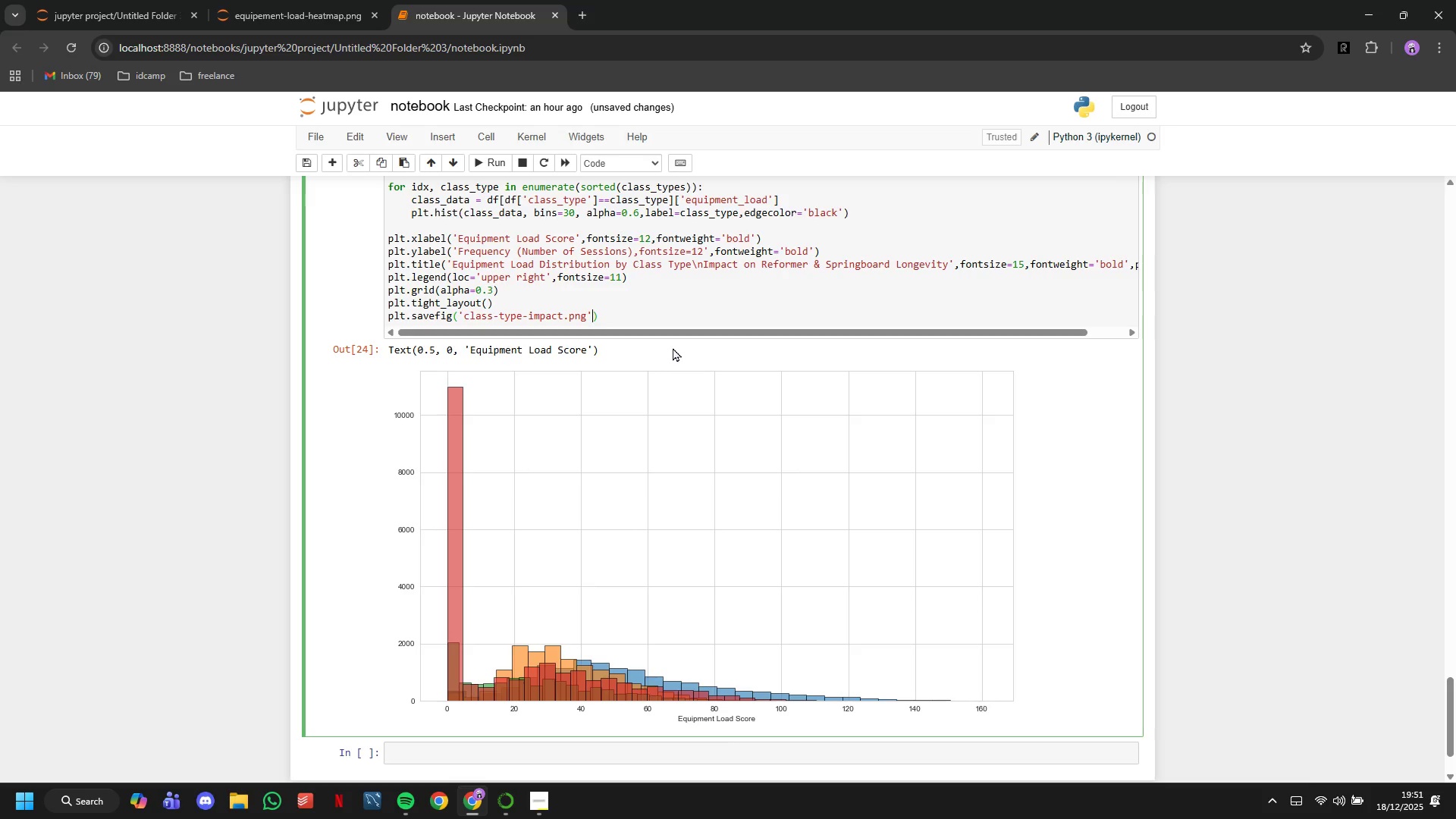 
type(,dpi=300,bbox_inches='tight)
 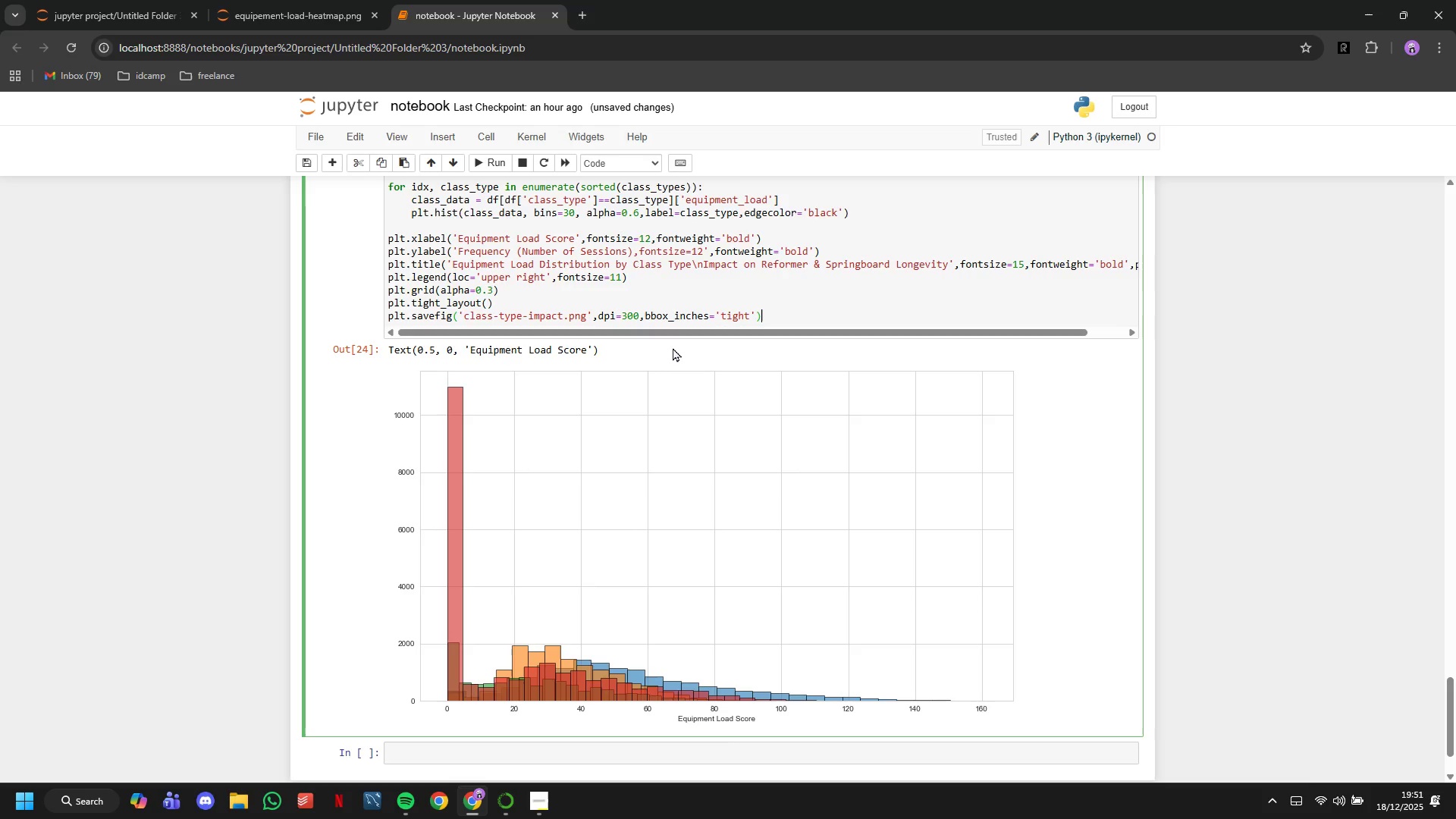 
 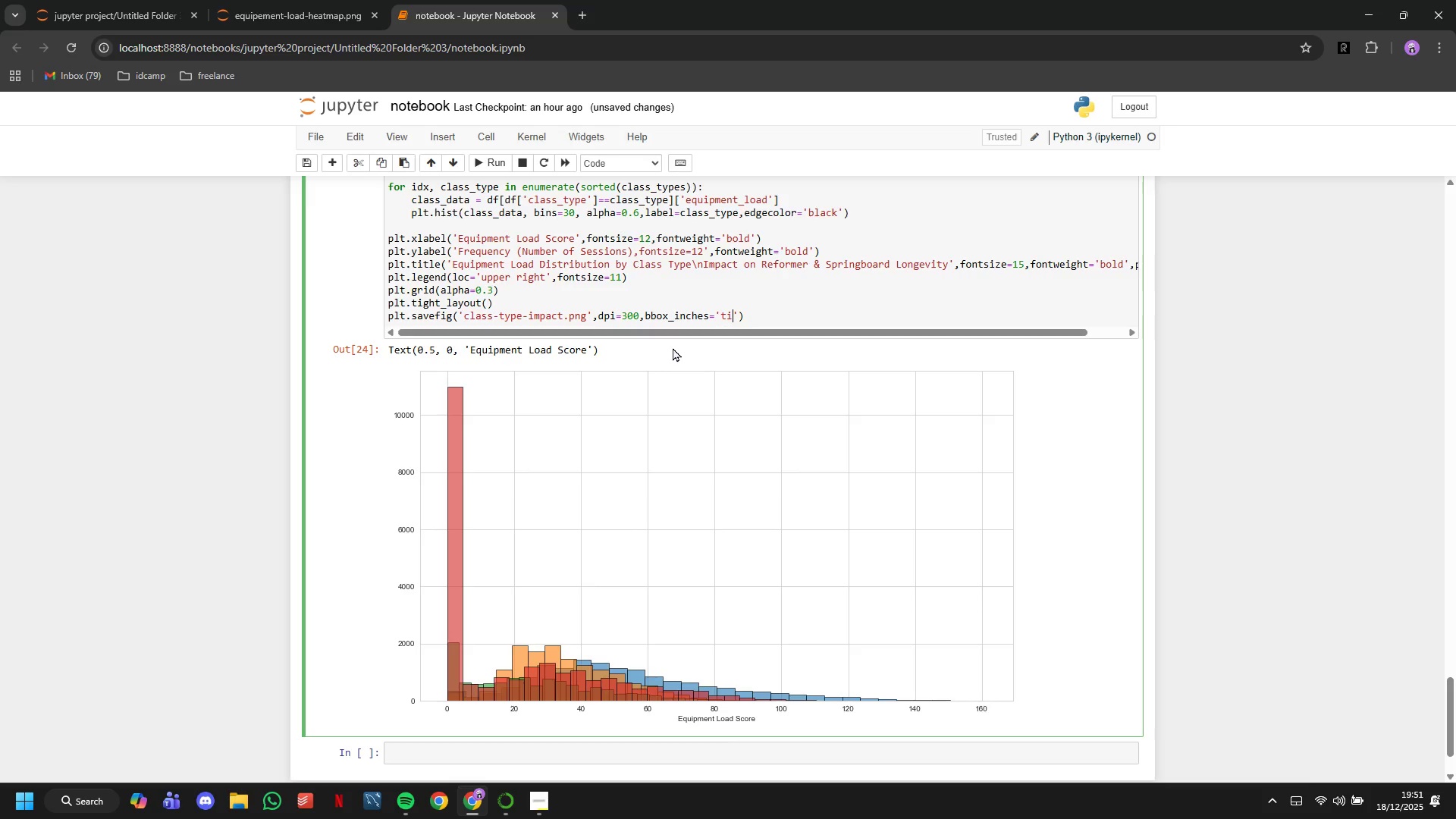 
key(ArrowRight)
 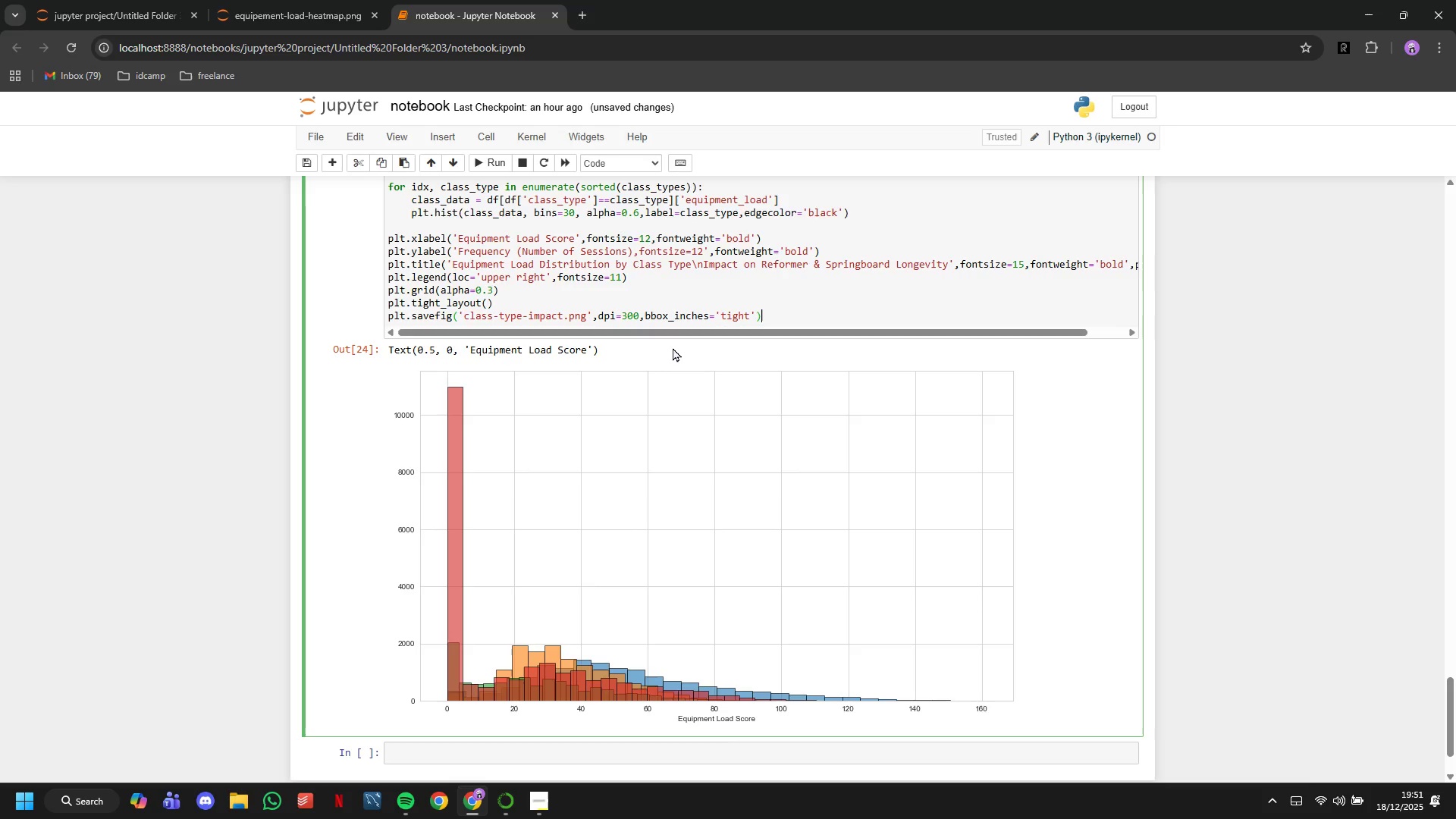 
key(ArrowRight)
 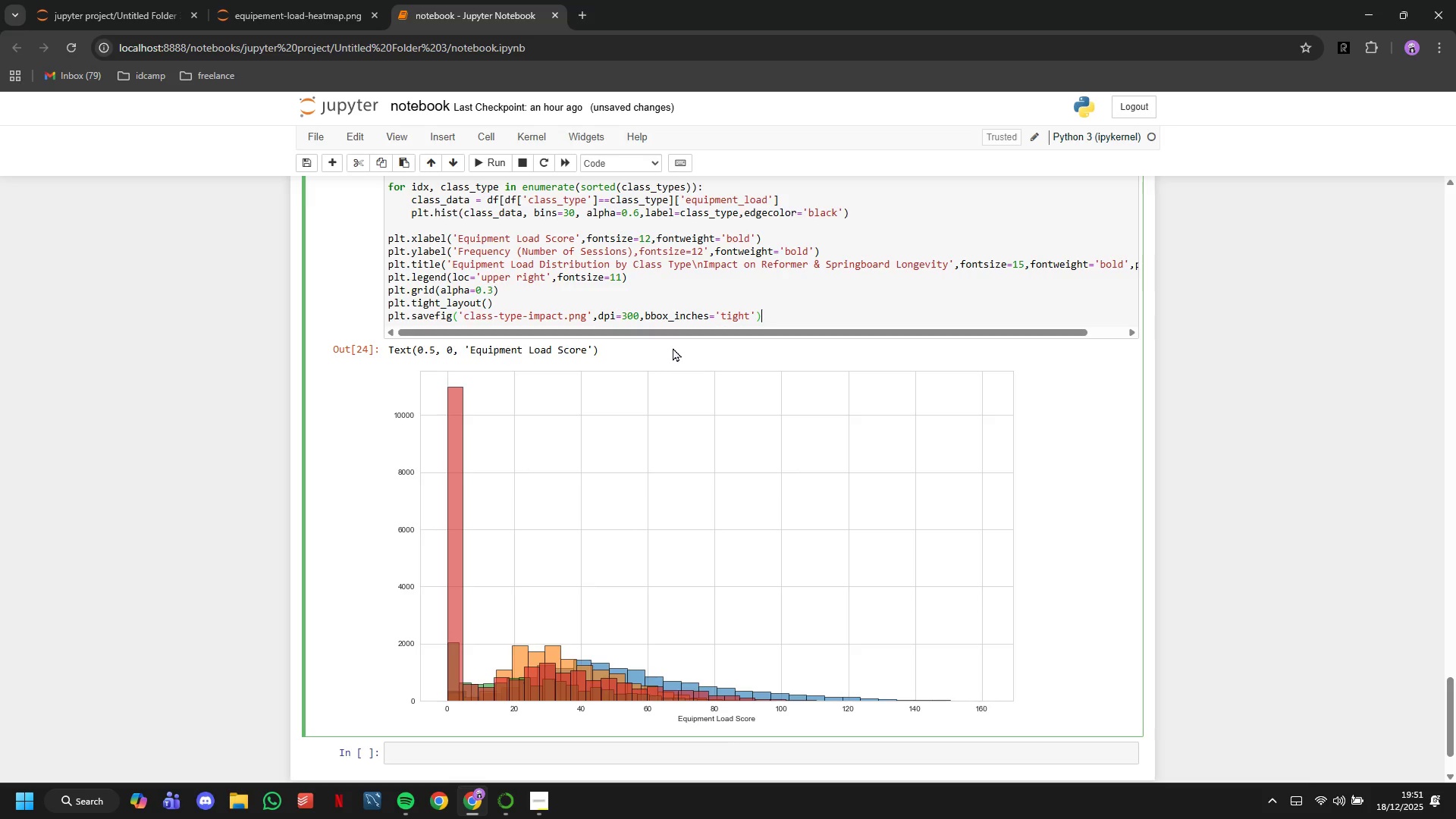 
key(Enter)
 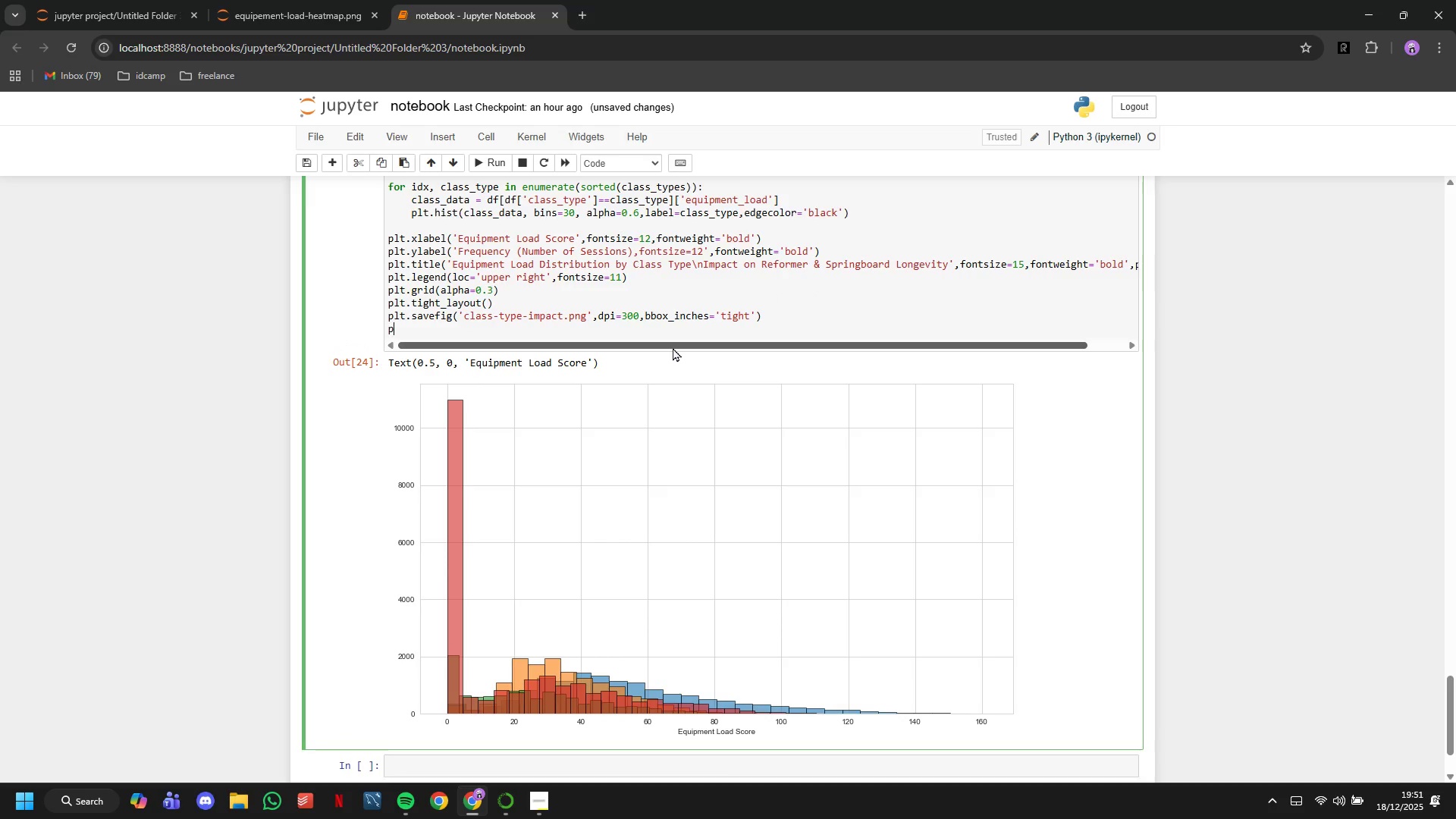 
type(plt.show()
 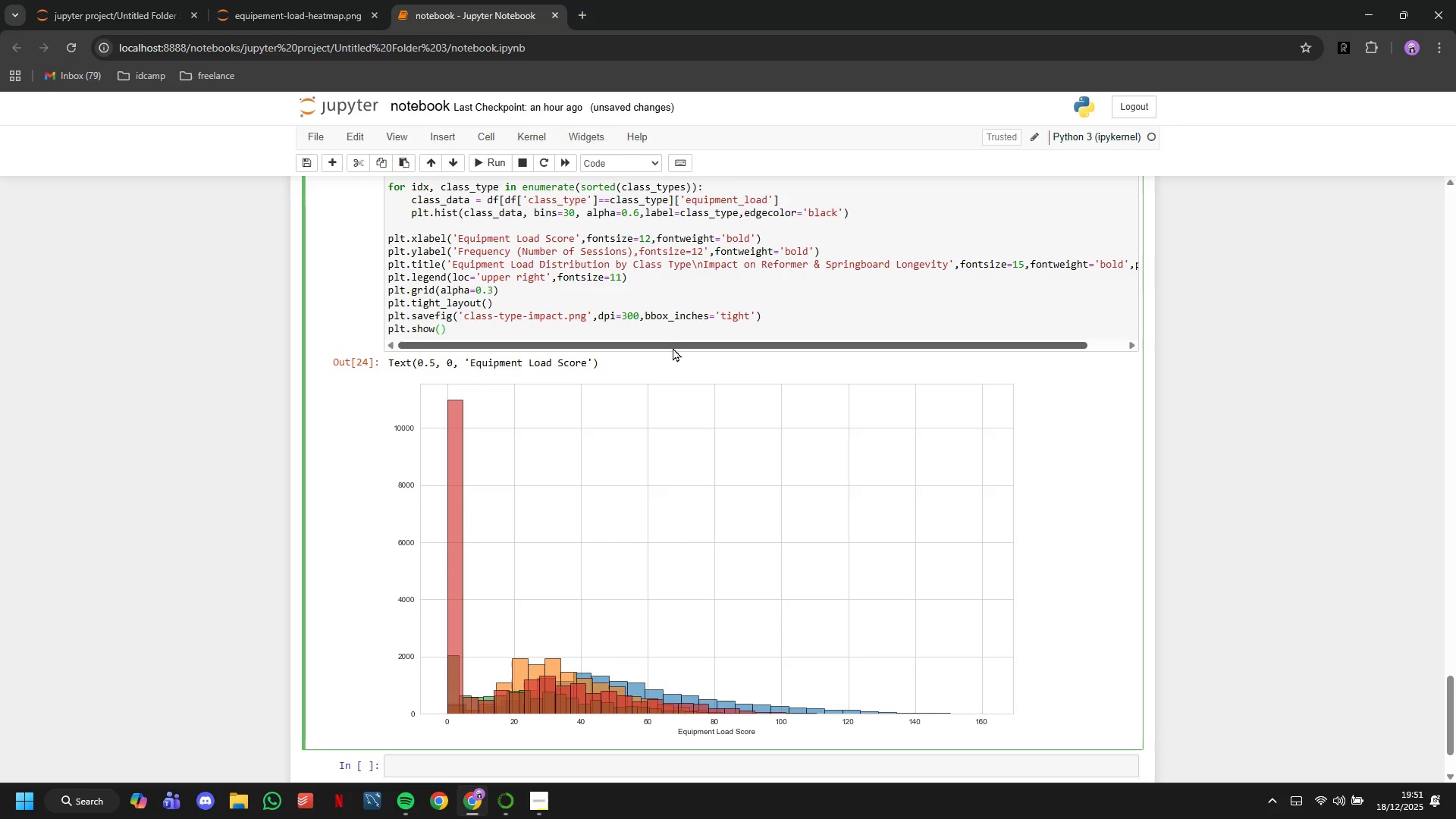 
left_click([499, 164])
 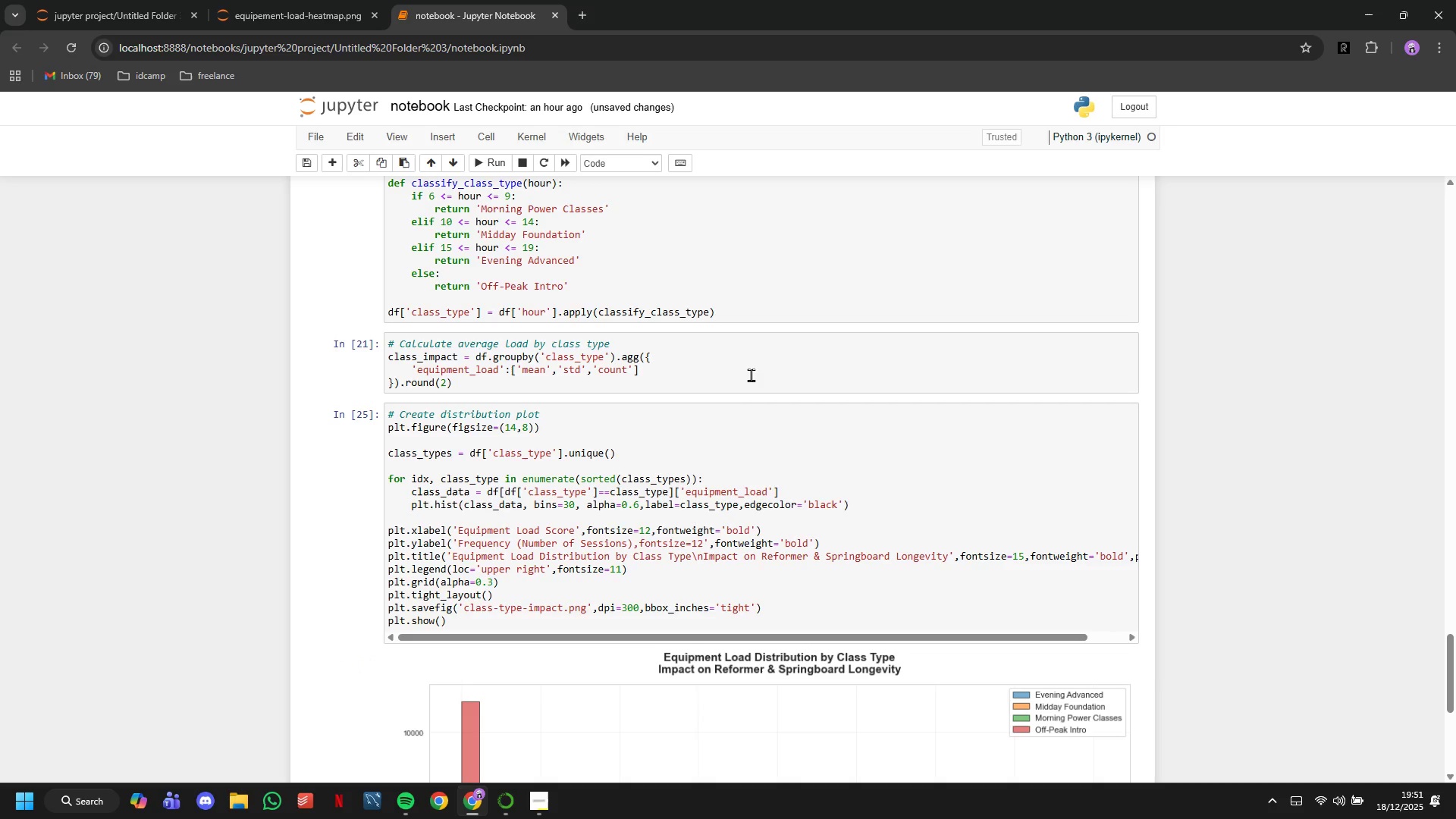 
wait(5.19)
 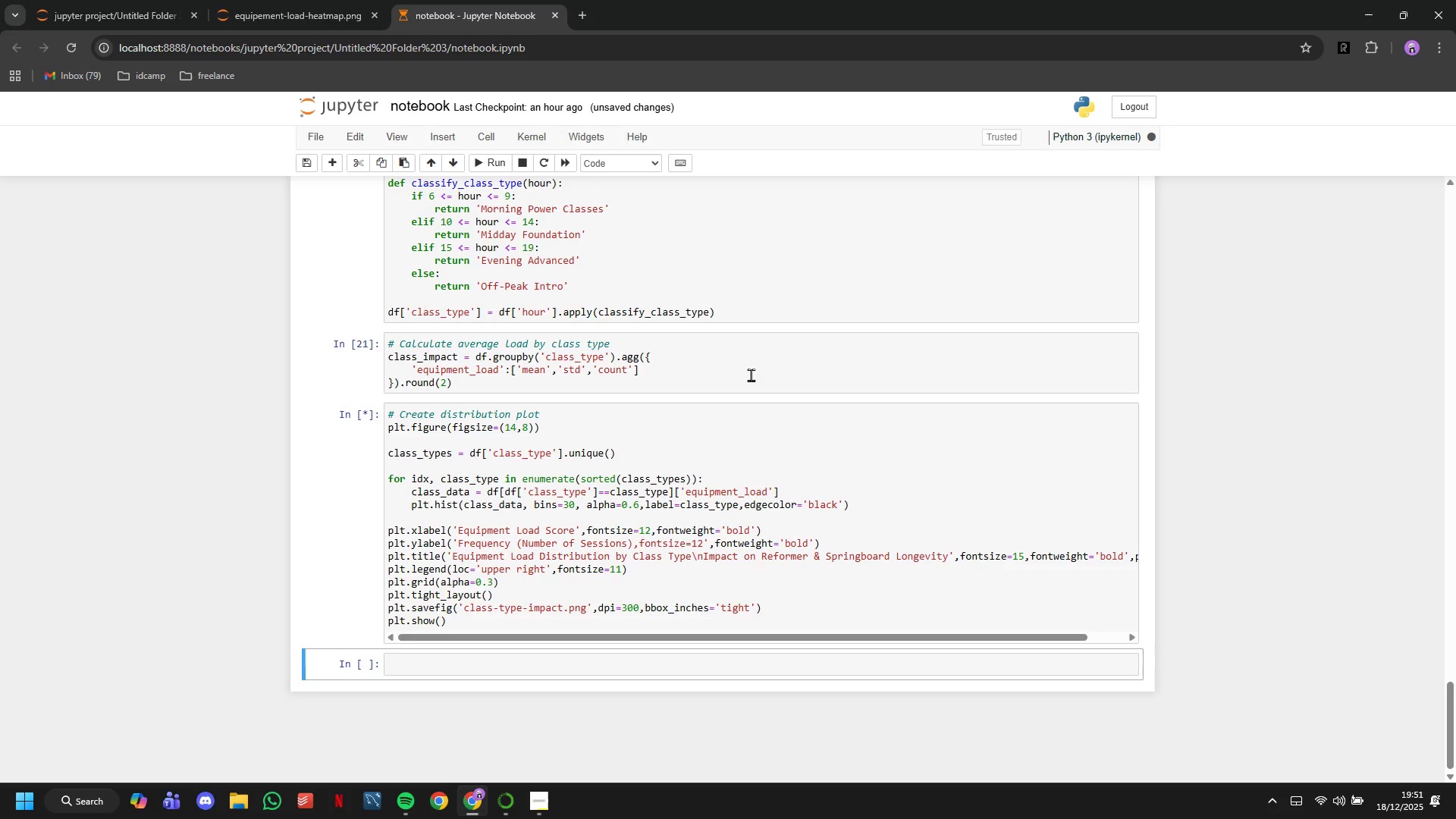 
scroll: coordinate [786, 371], scroll_direction: down, amount: 5.0
 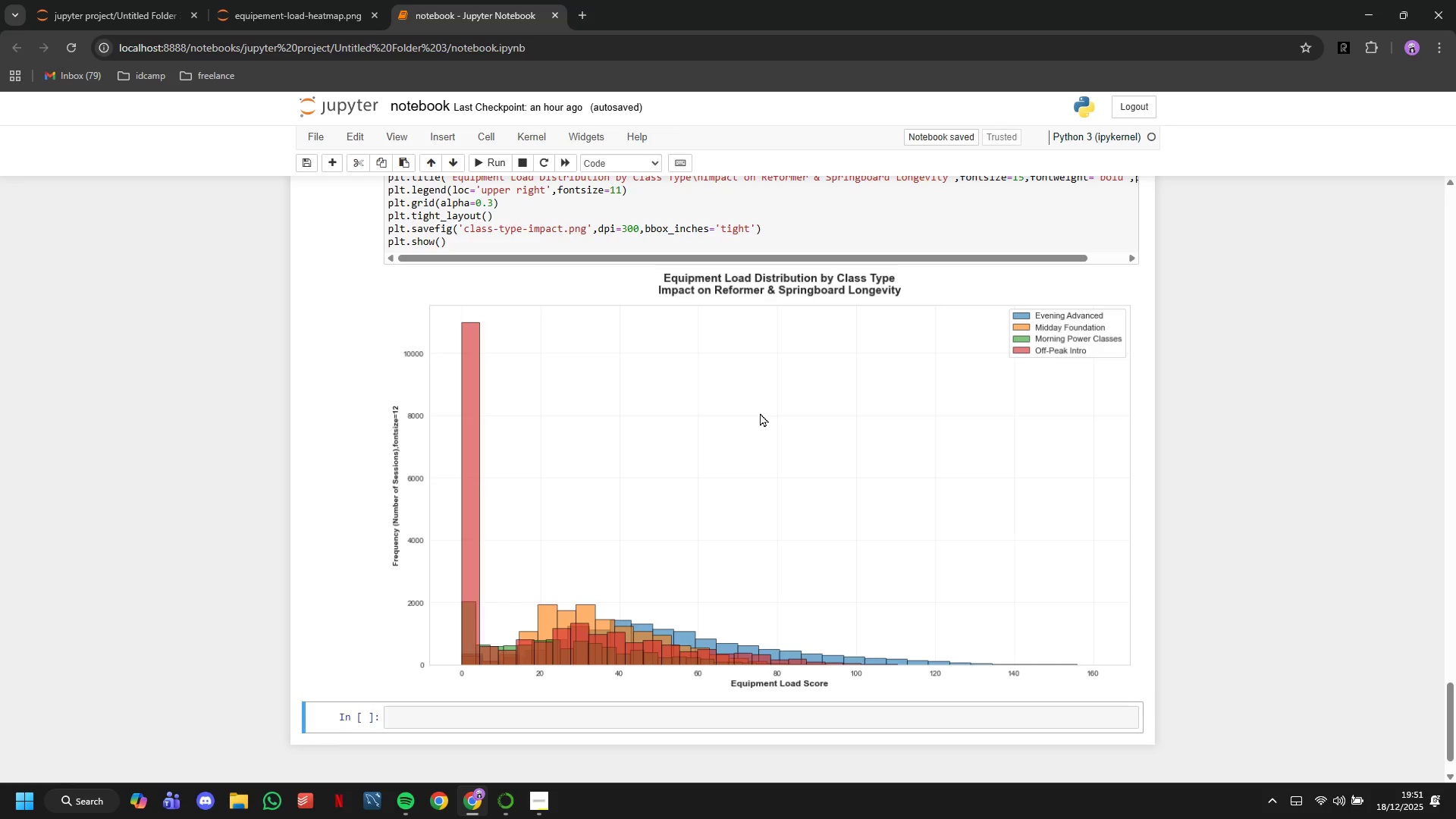 
wait(12.96)
 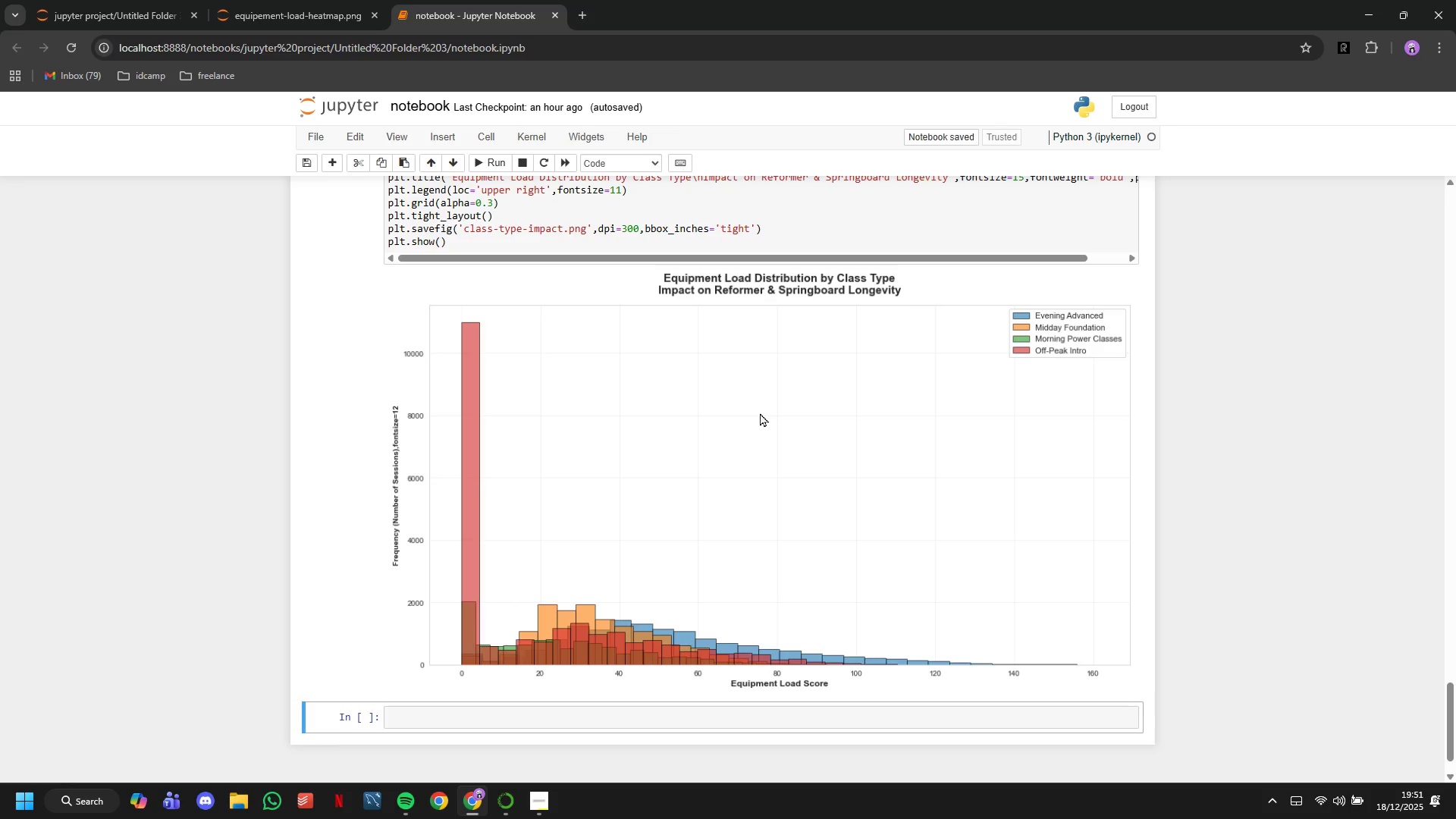 
scroll: coordinate [681, 467], scroll_direction: down, amount: 2.0
 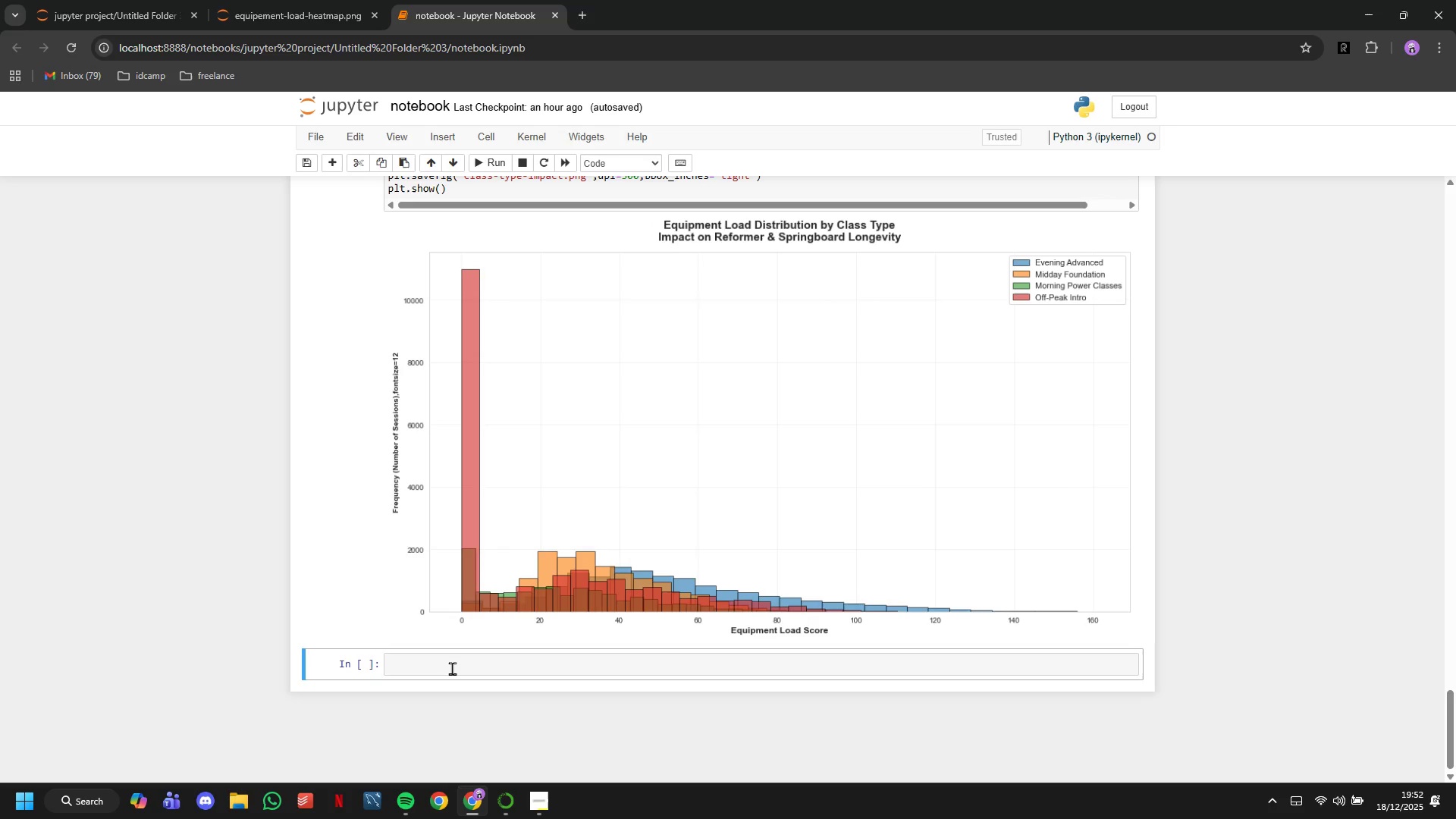 
left_click([452, 668])
 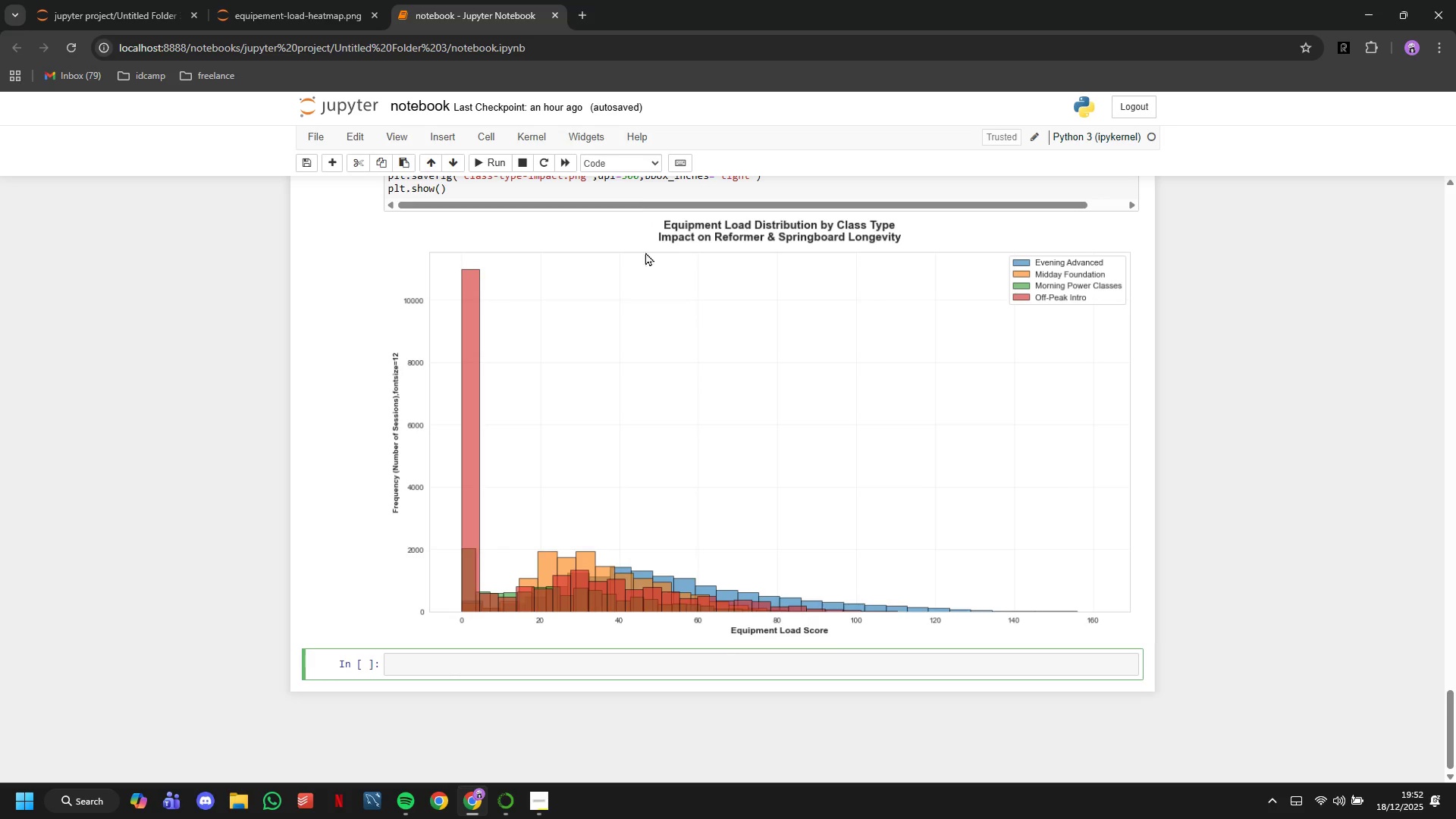 
left_click([633, 166])
 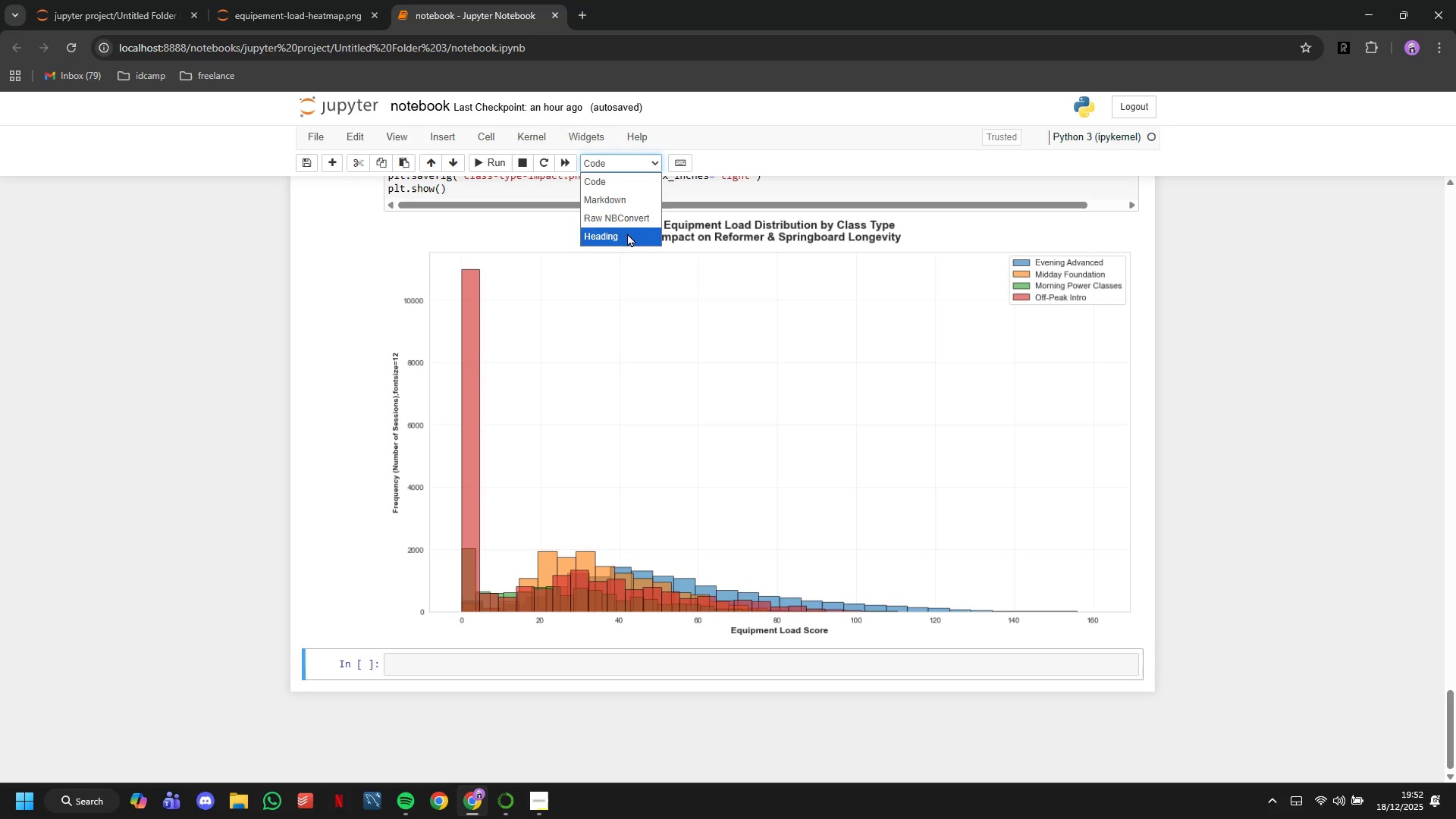 
left_click([627, 233])
 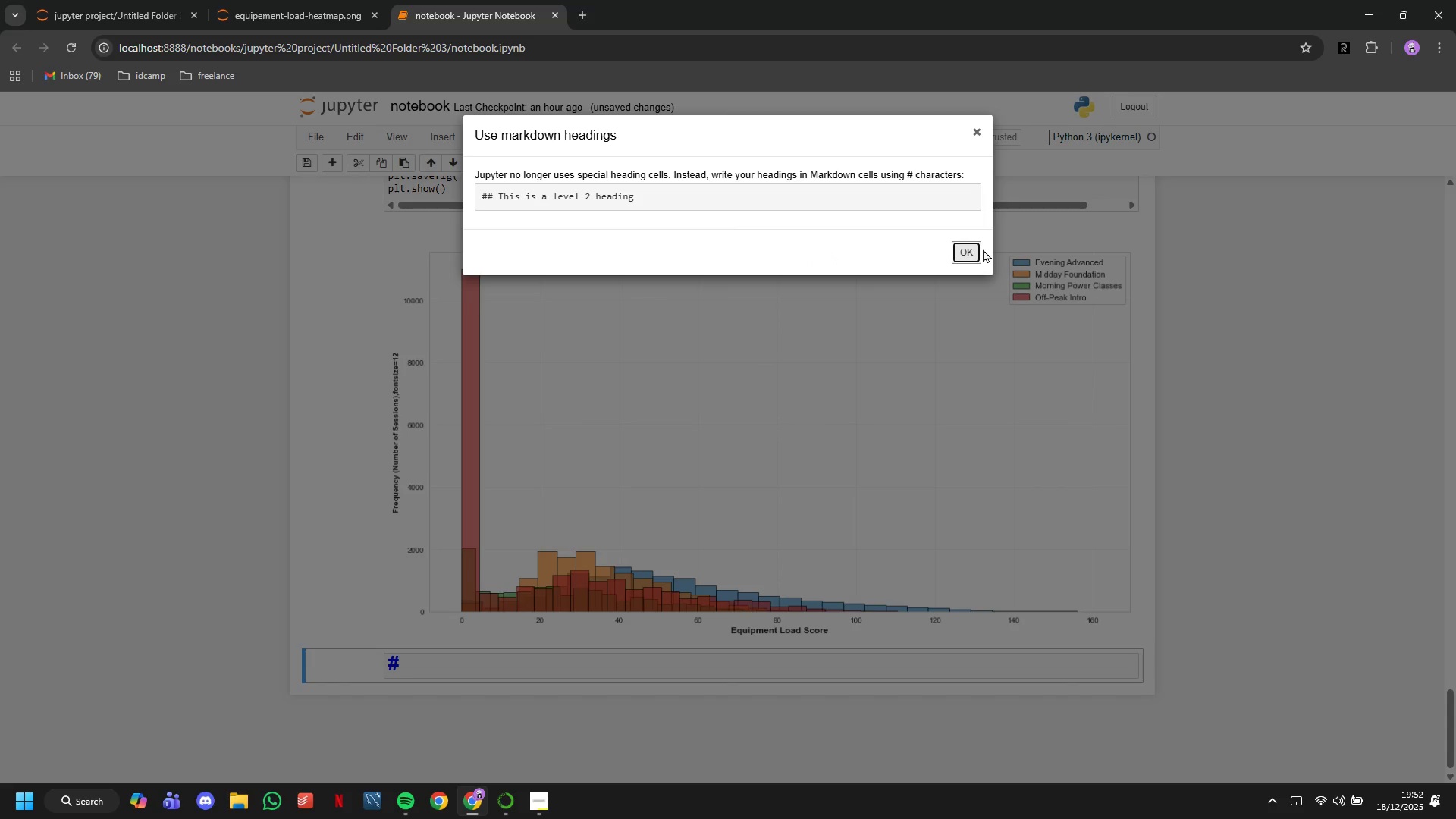 
left_click([973, 247])
 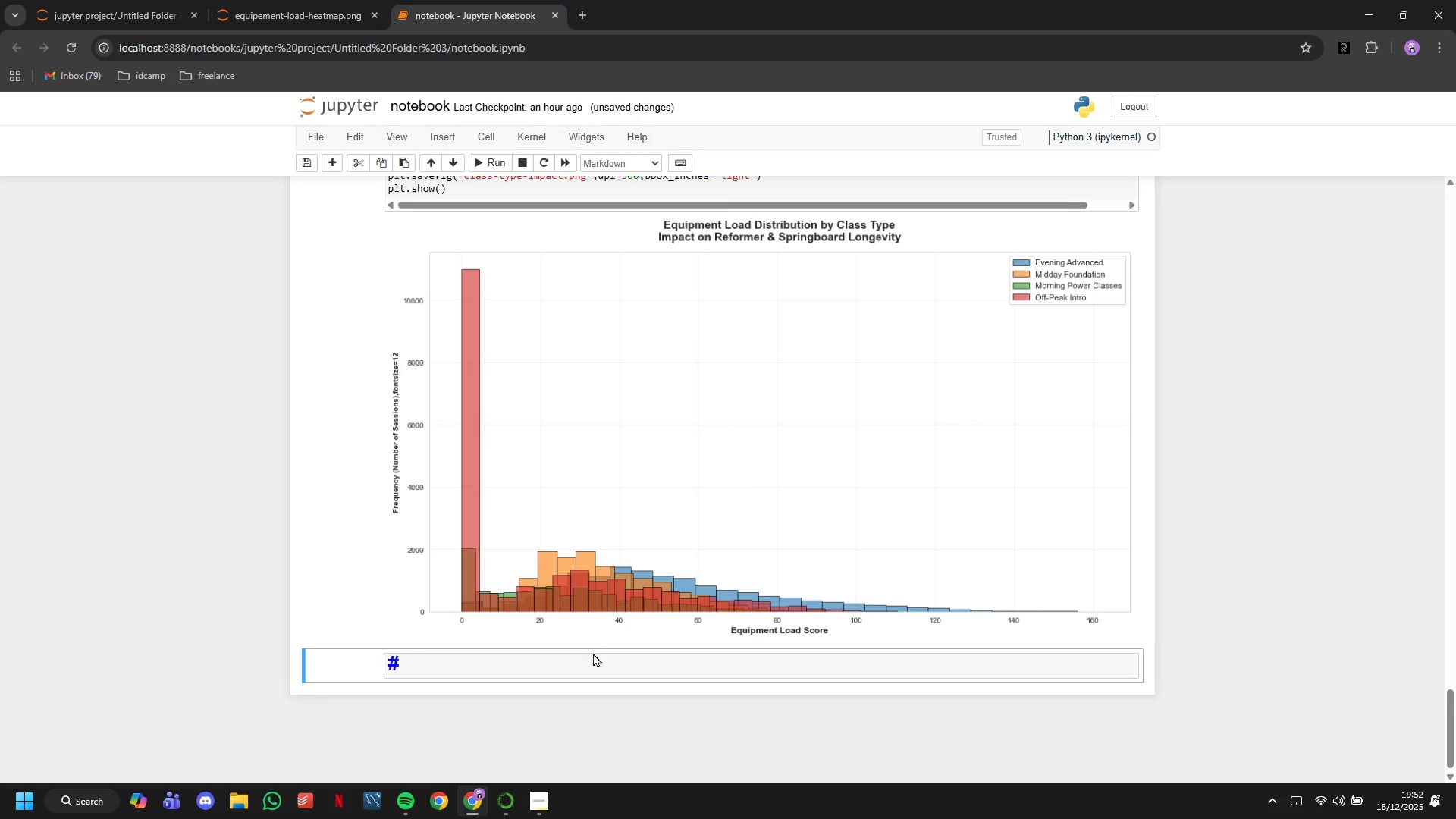 
left_click([593, 663])
 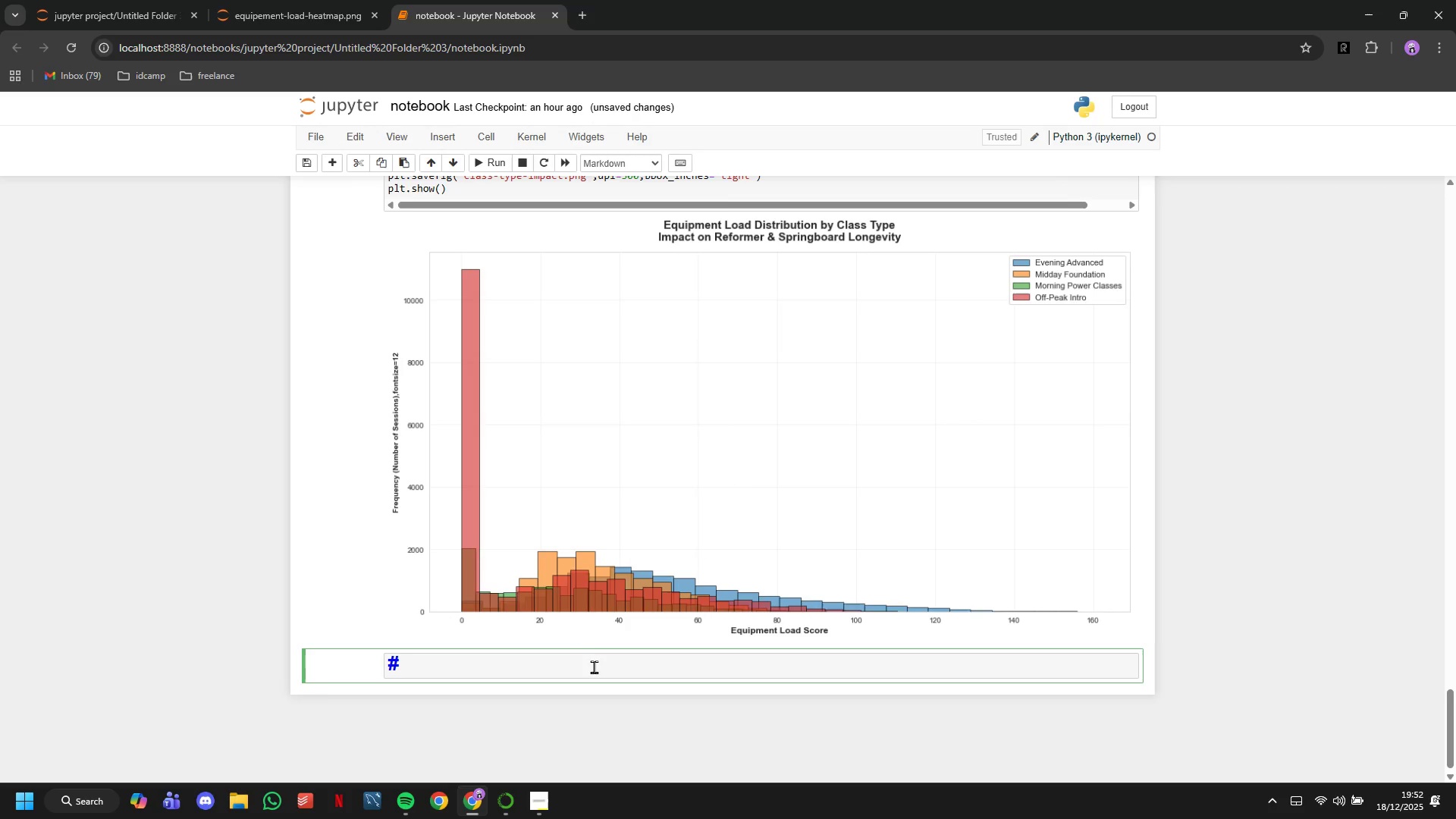 
key(ArrowLeft)
 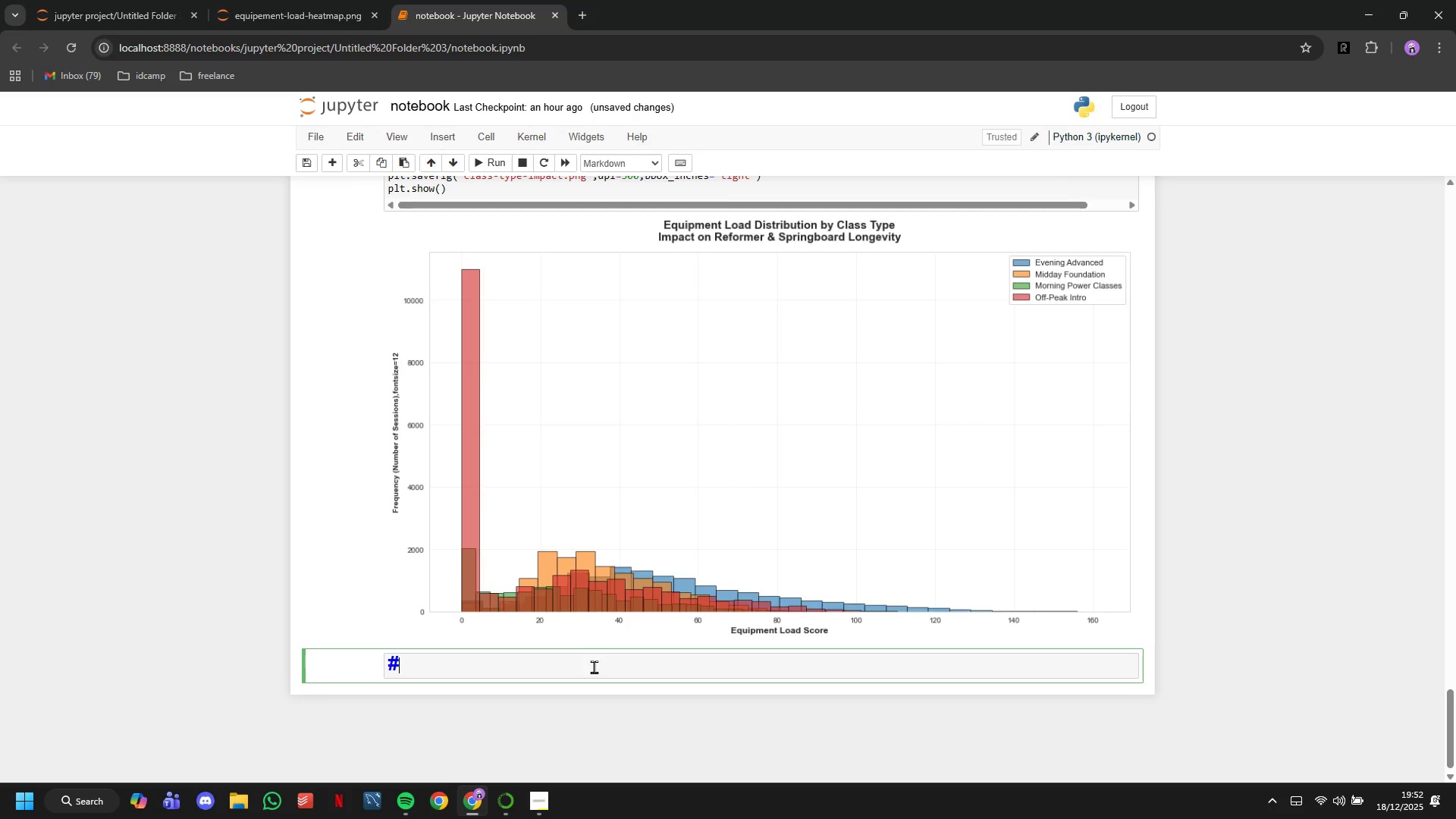 
type(# C)
key(Backspace)
type(7. Identify Optimal Maintenance Windows)
 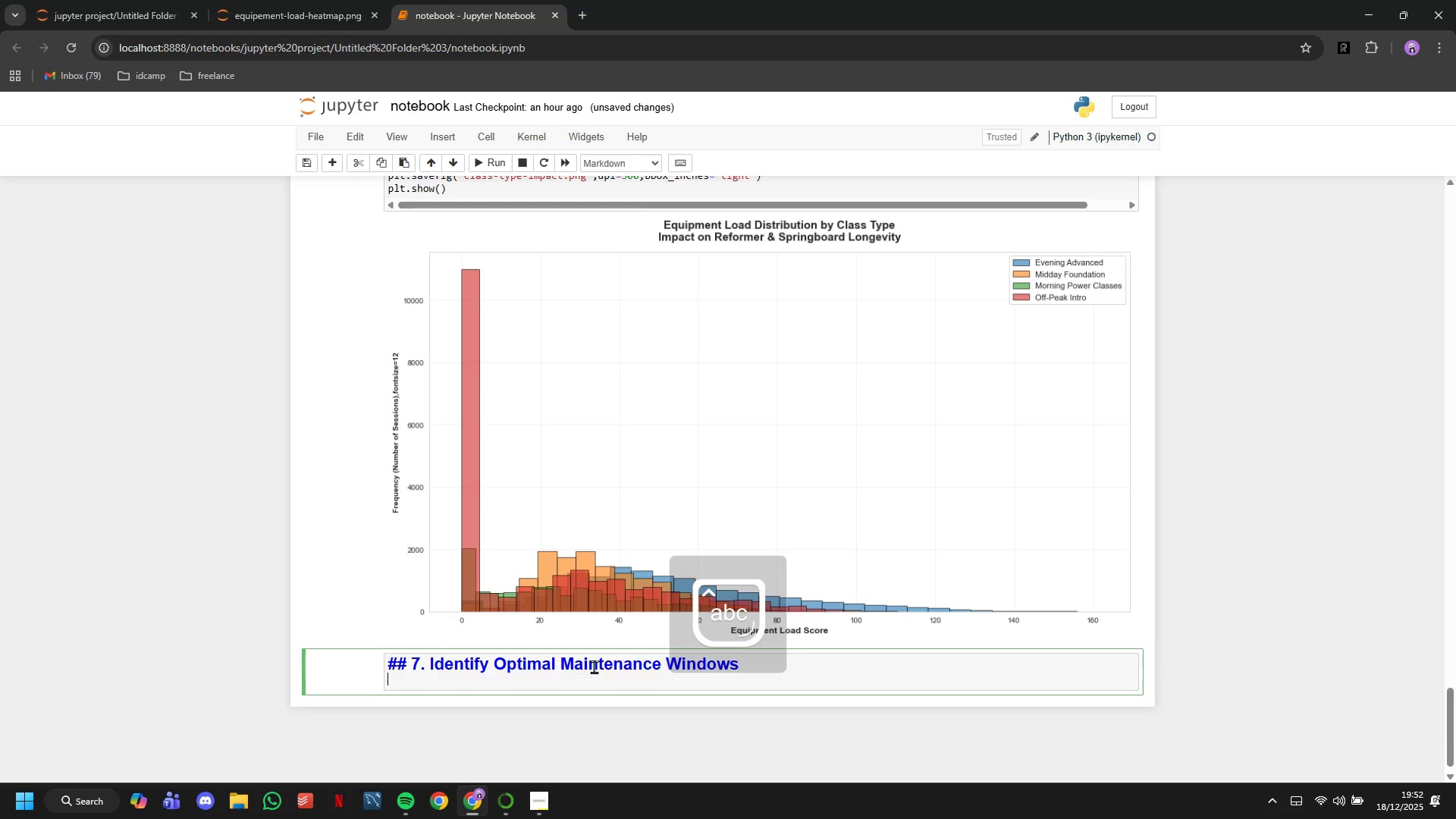 
key(Enter)
 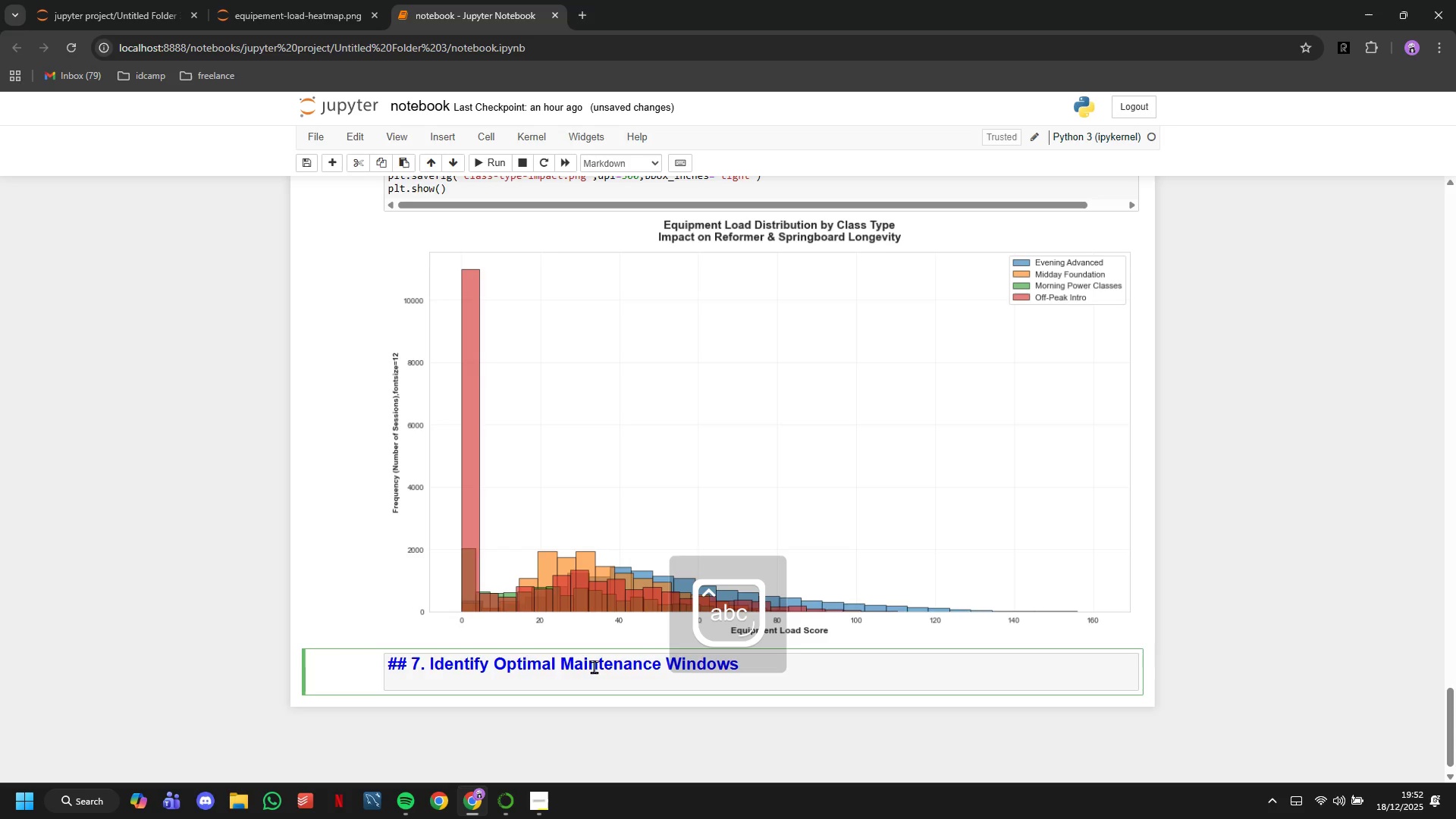 
key(Enter)
 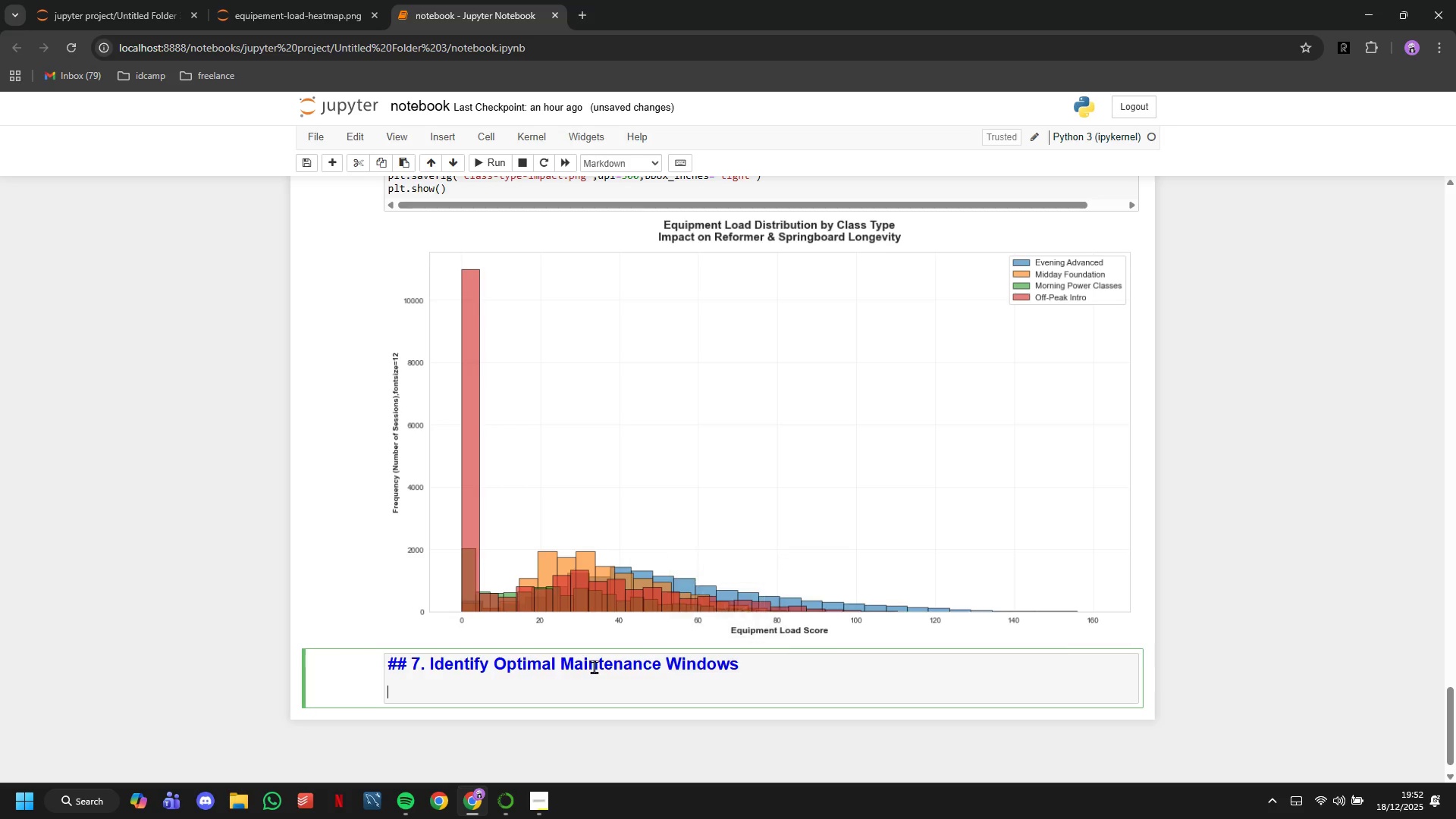 
type(print)
key(Backspace)
key(Backspace)
key(Backspace)
key(Backspace)
key(Backspace)
key(Backspace)
key(Backspace)
 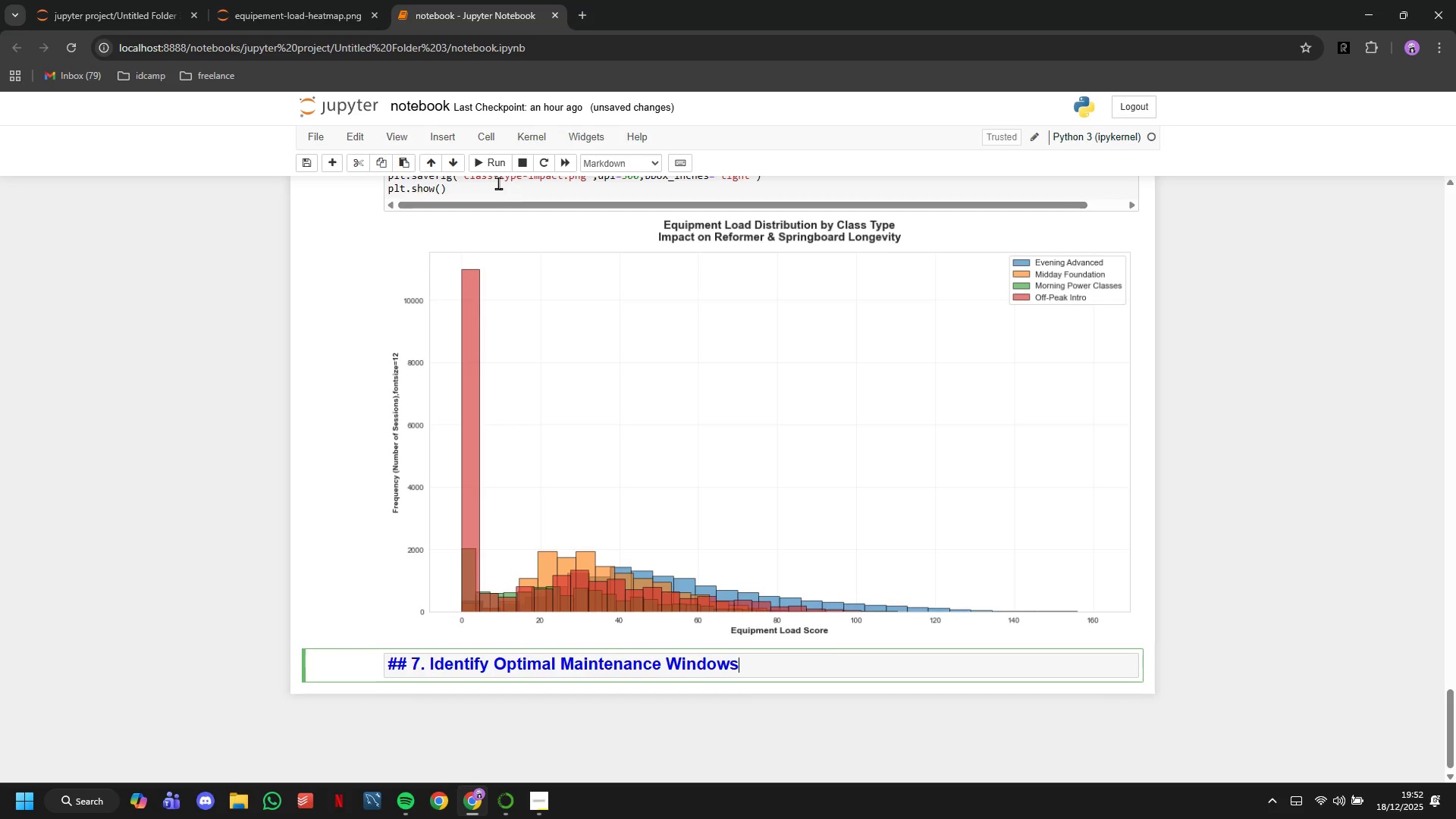 
left_click([483, 168])
 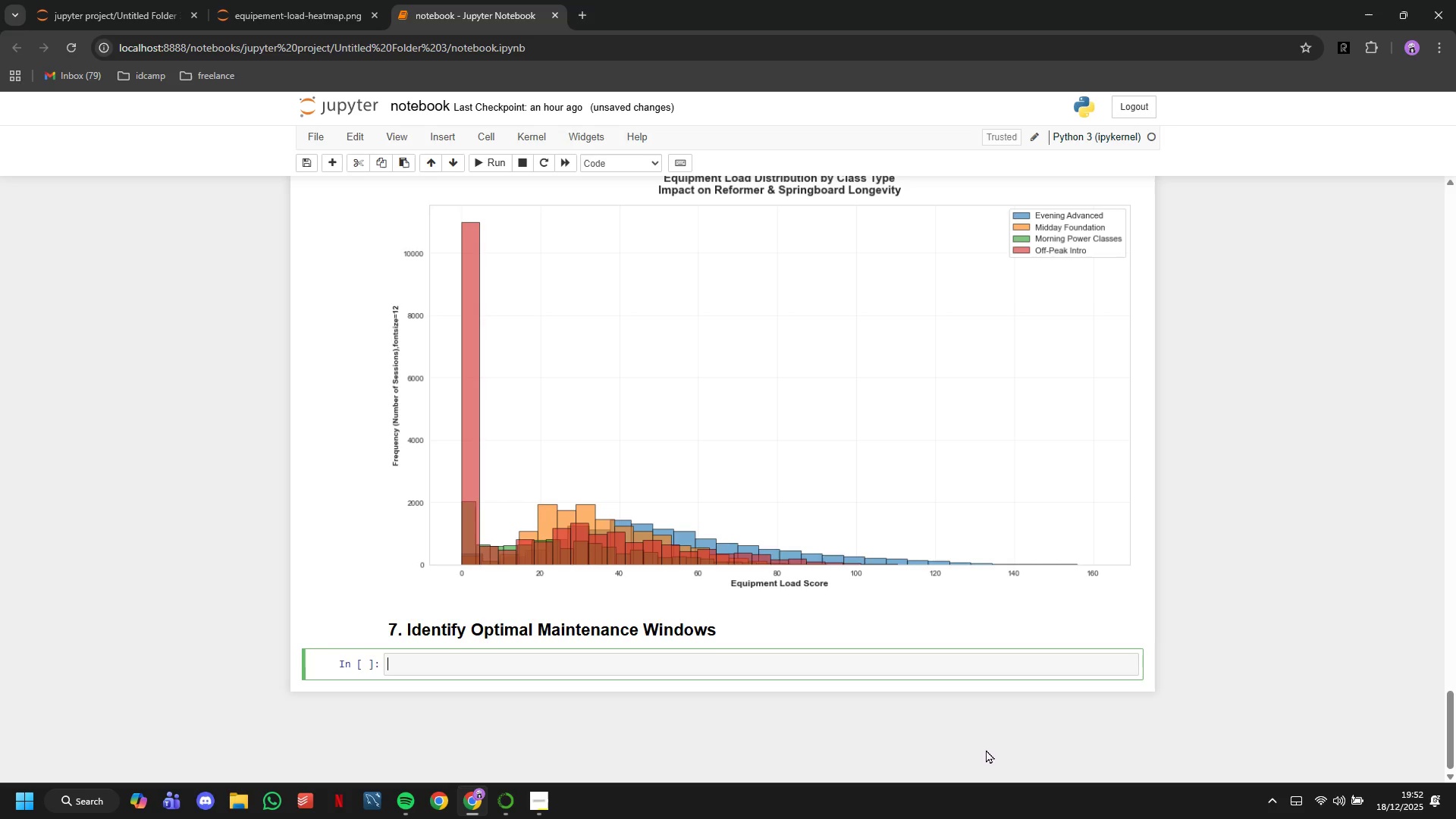 
wait(30.95)
 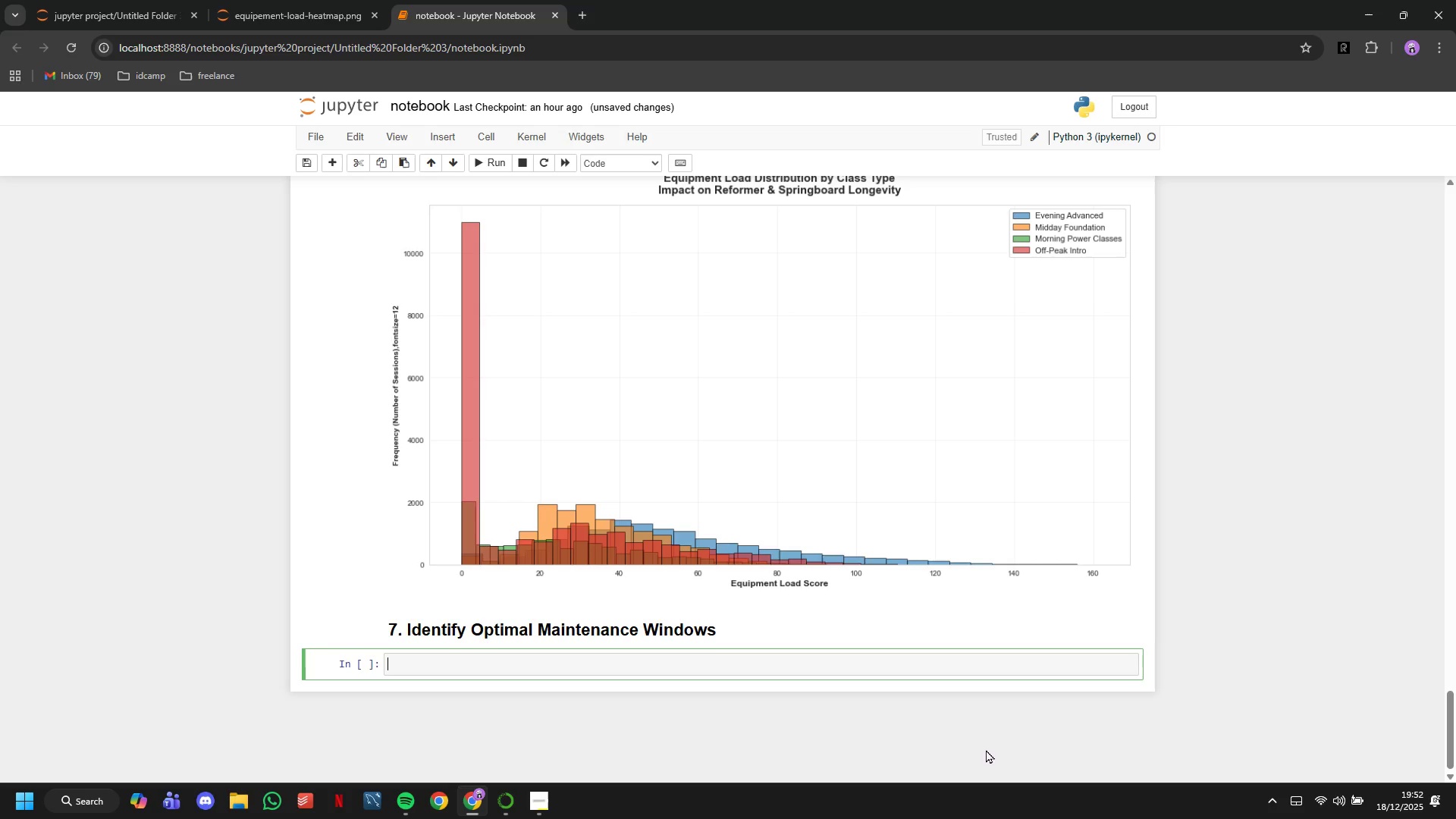 
type(# Calculate average)
 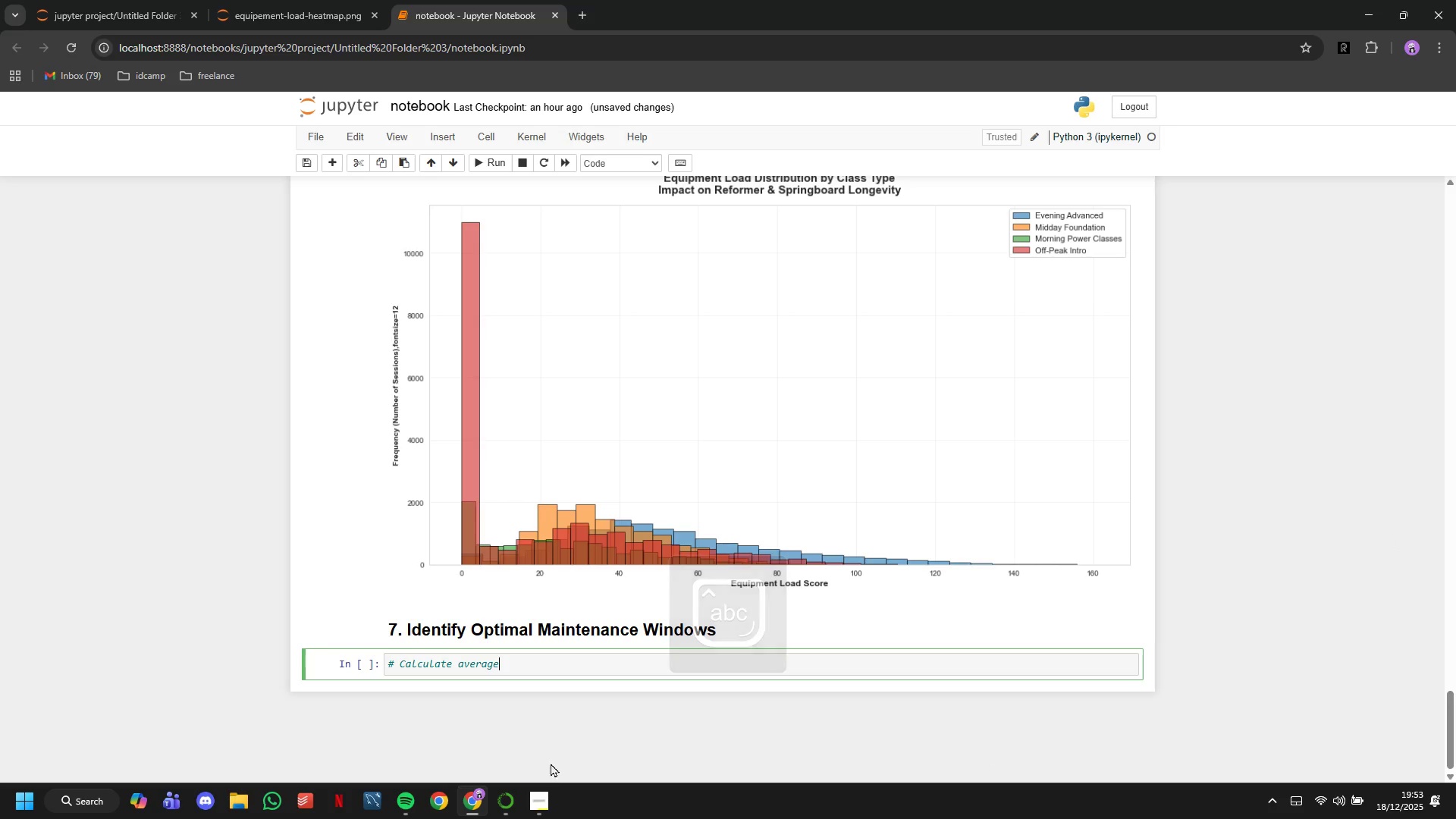 
type( load)
 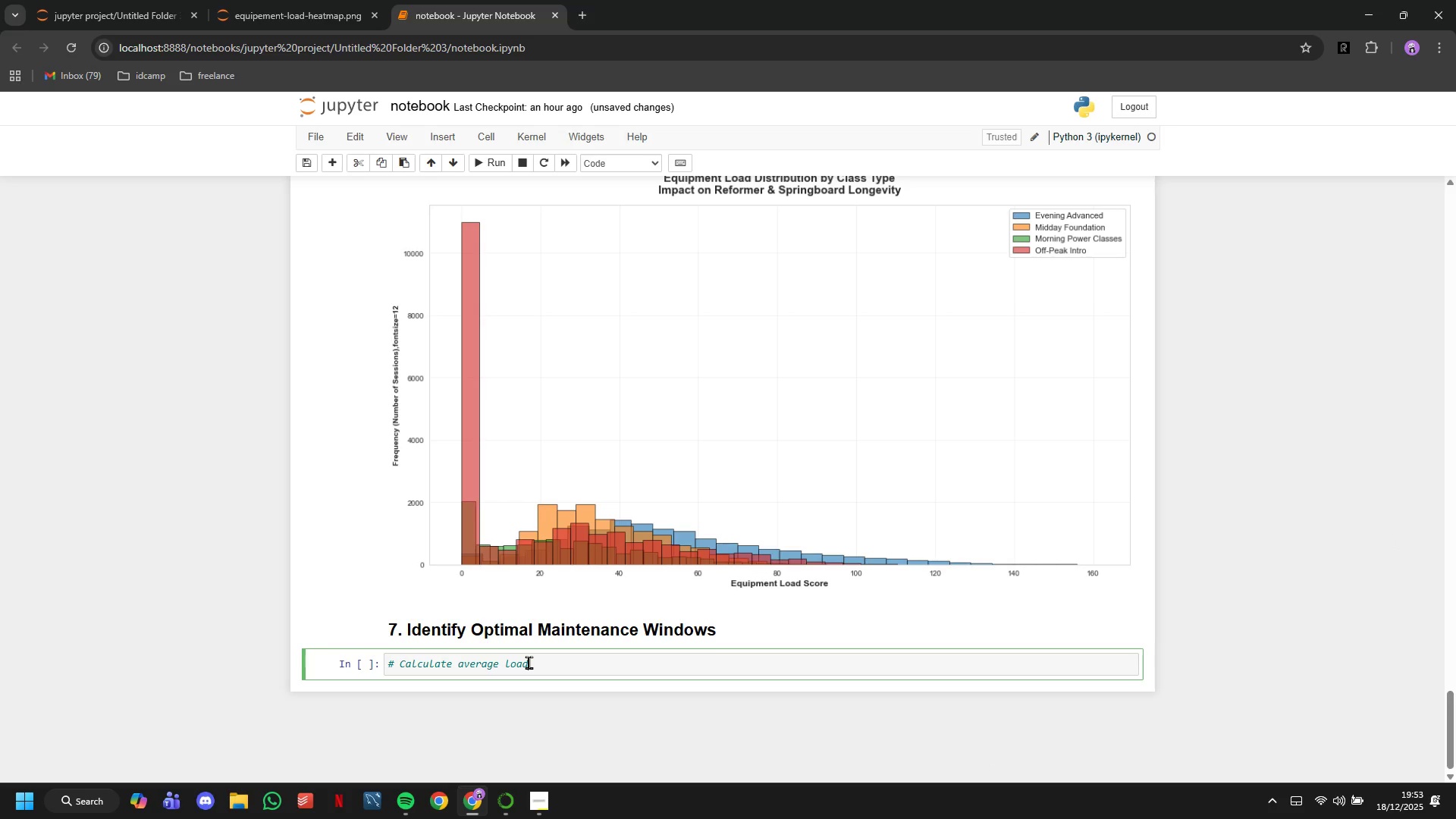 
type( by day and hour)
 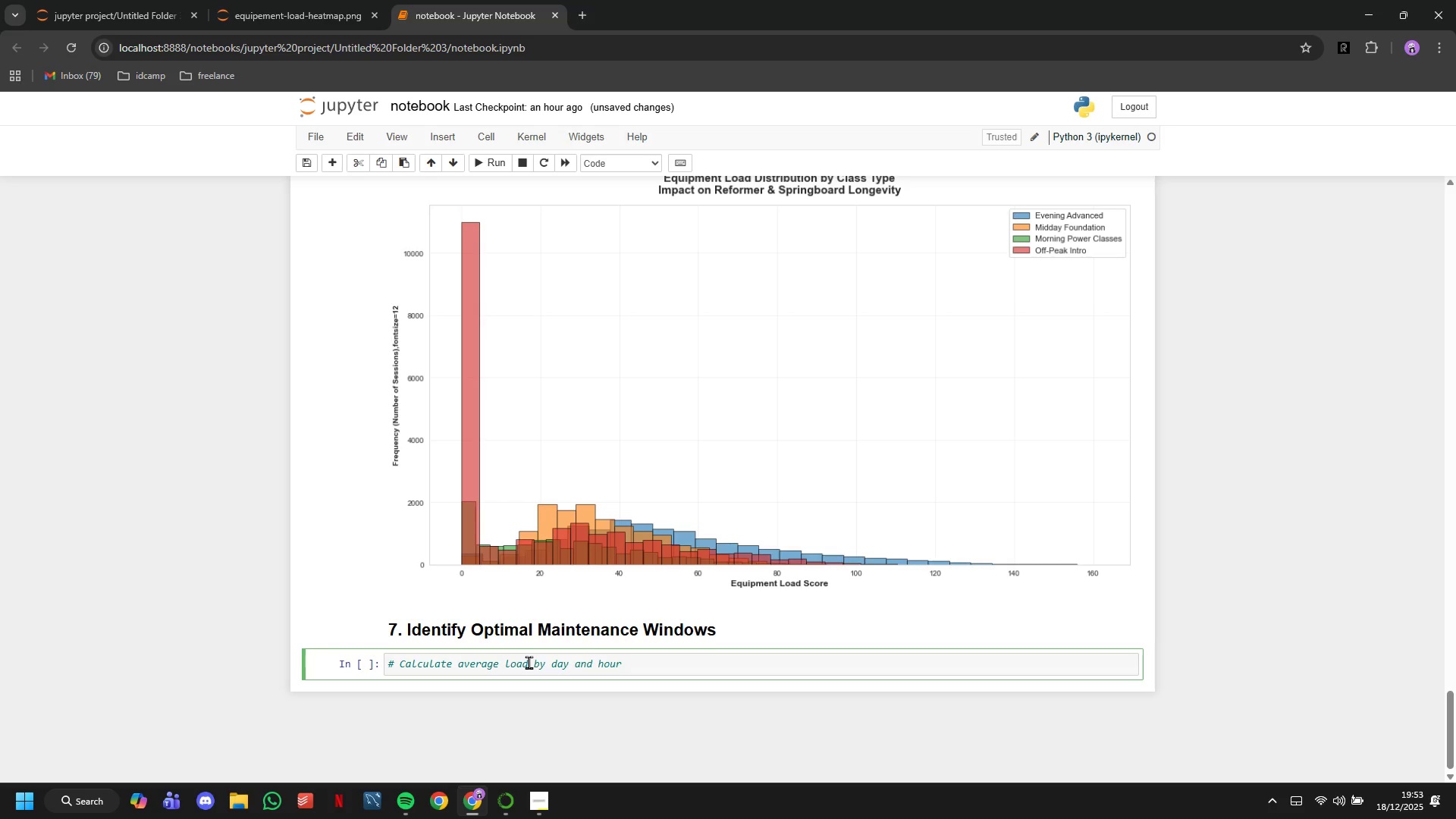 
key(Enter)
 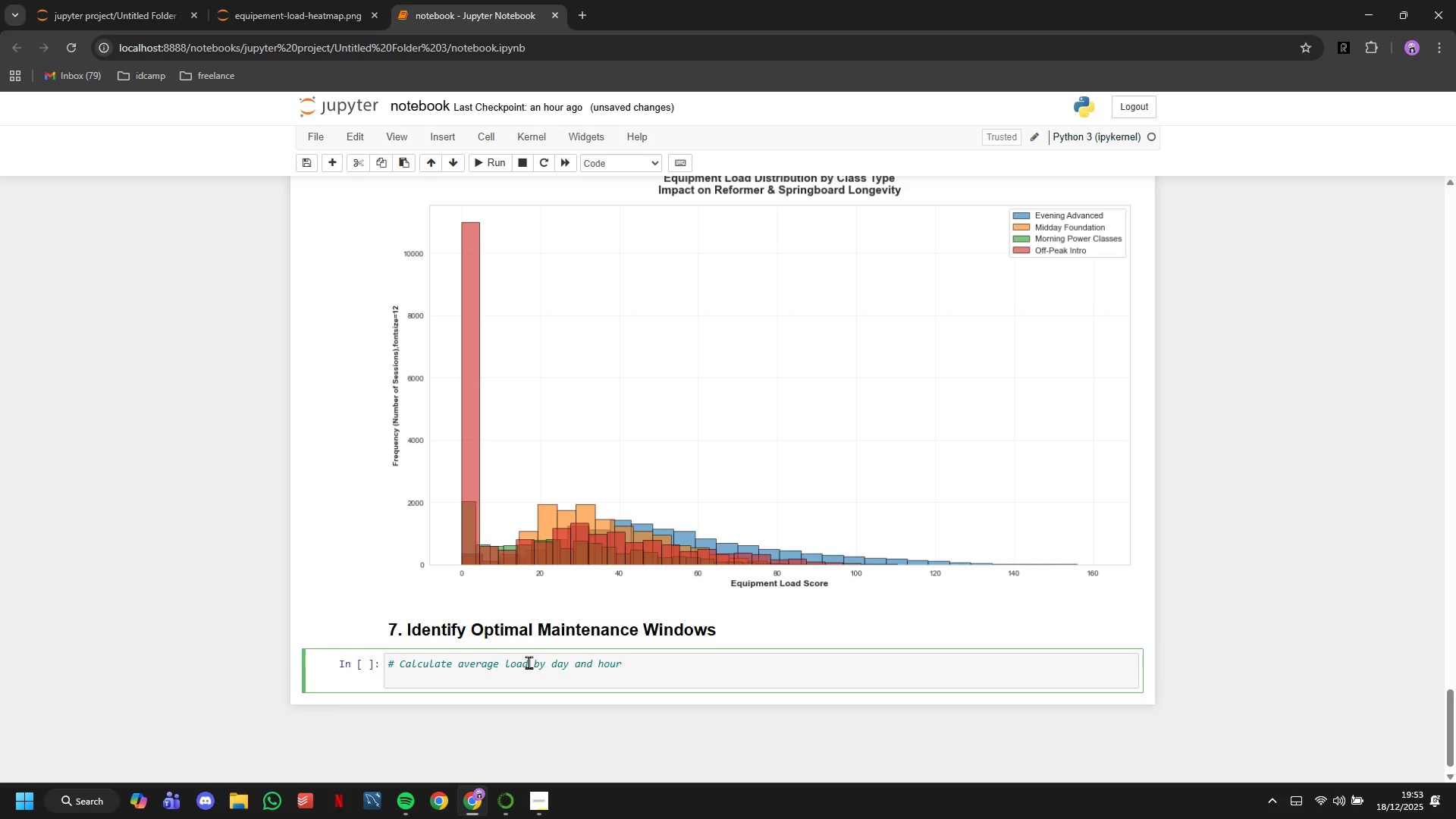 
type(maintanance_analysis = df.groupby(['day_name)
 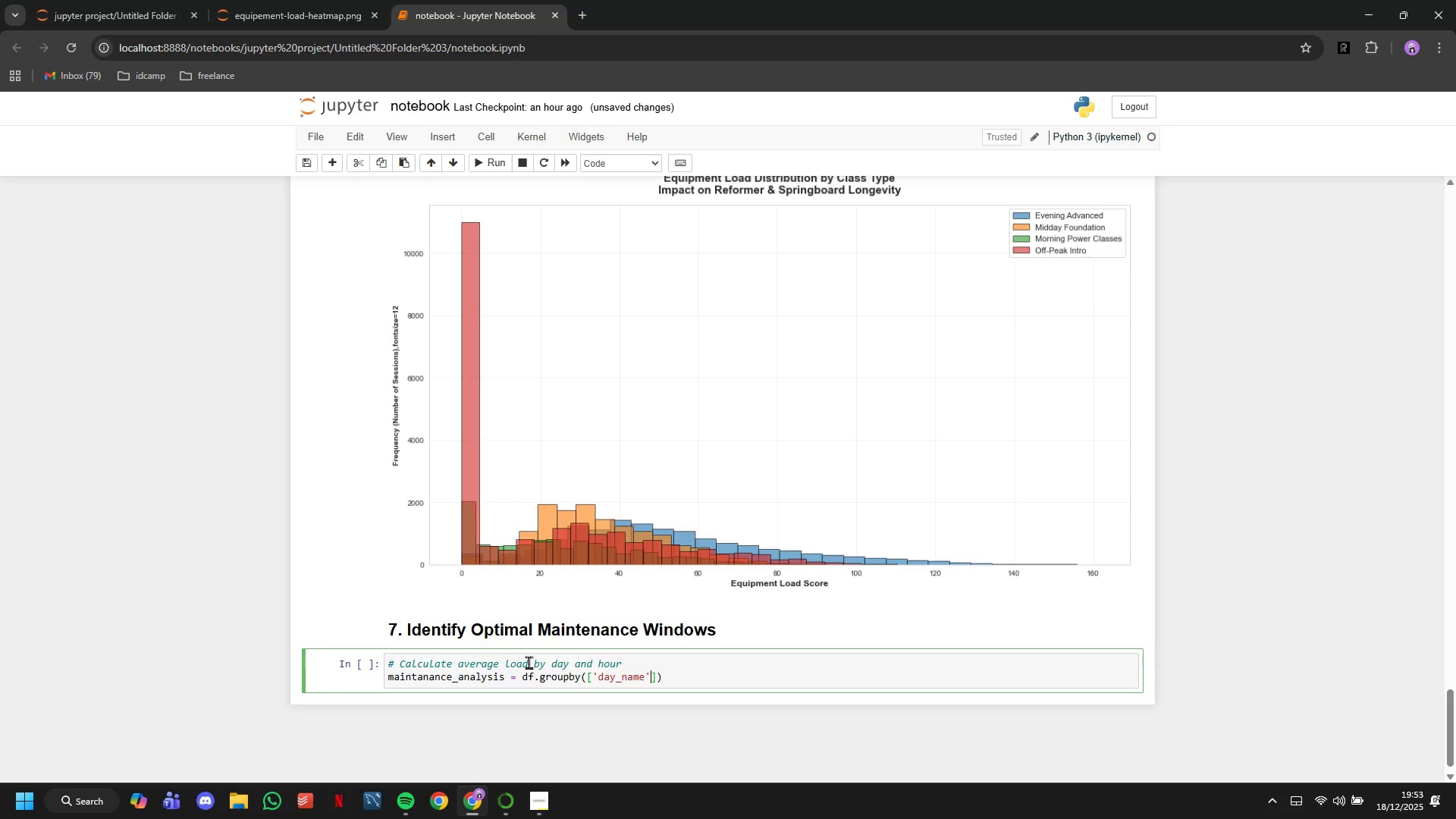 
 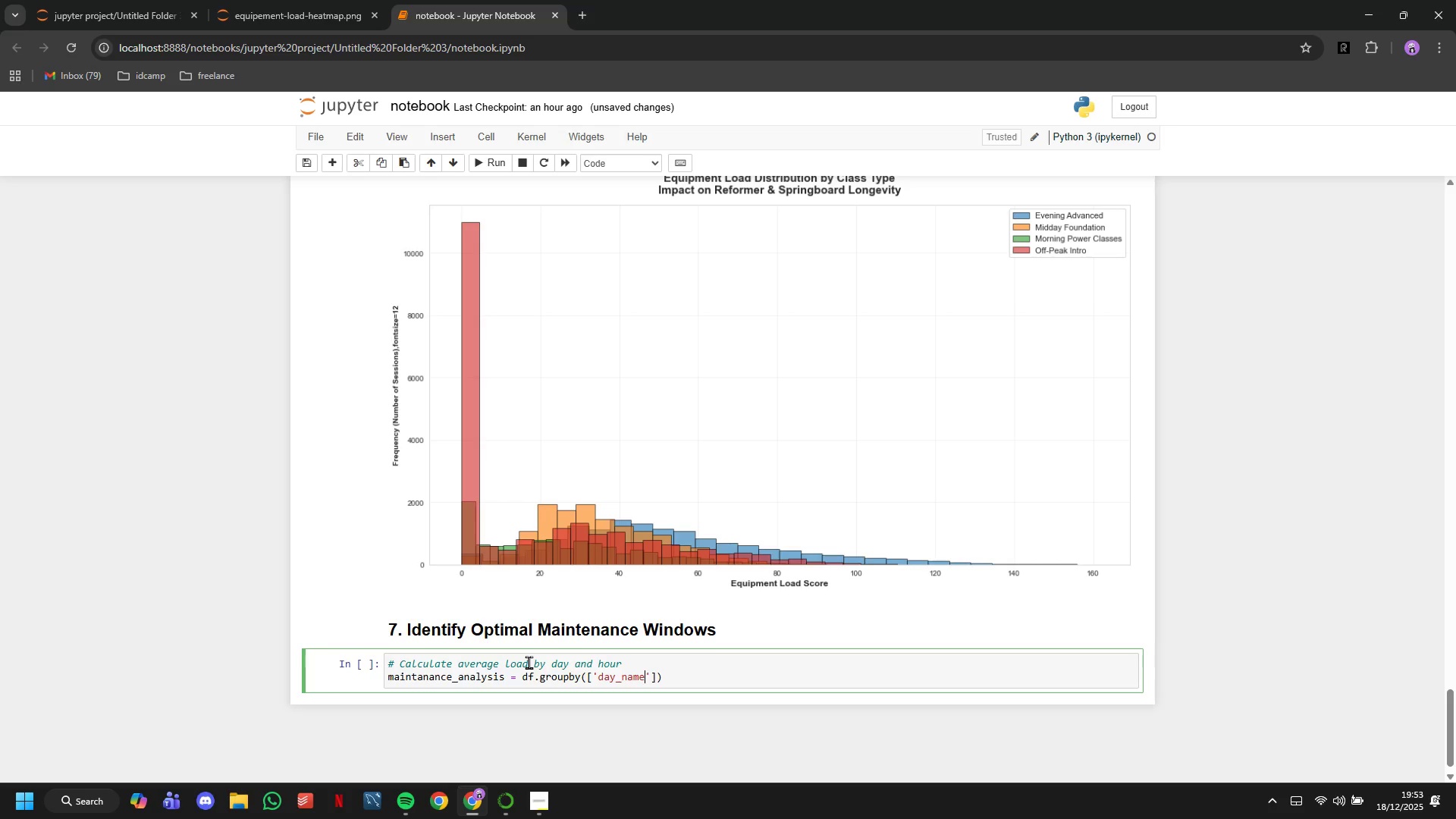 
key(ArrowRight)
 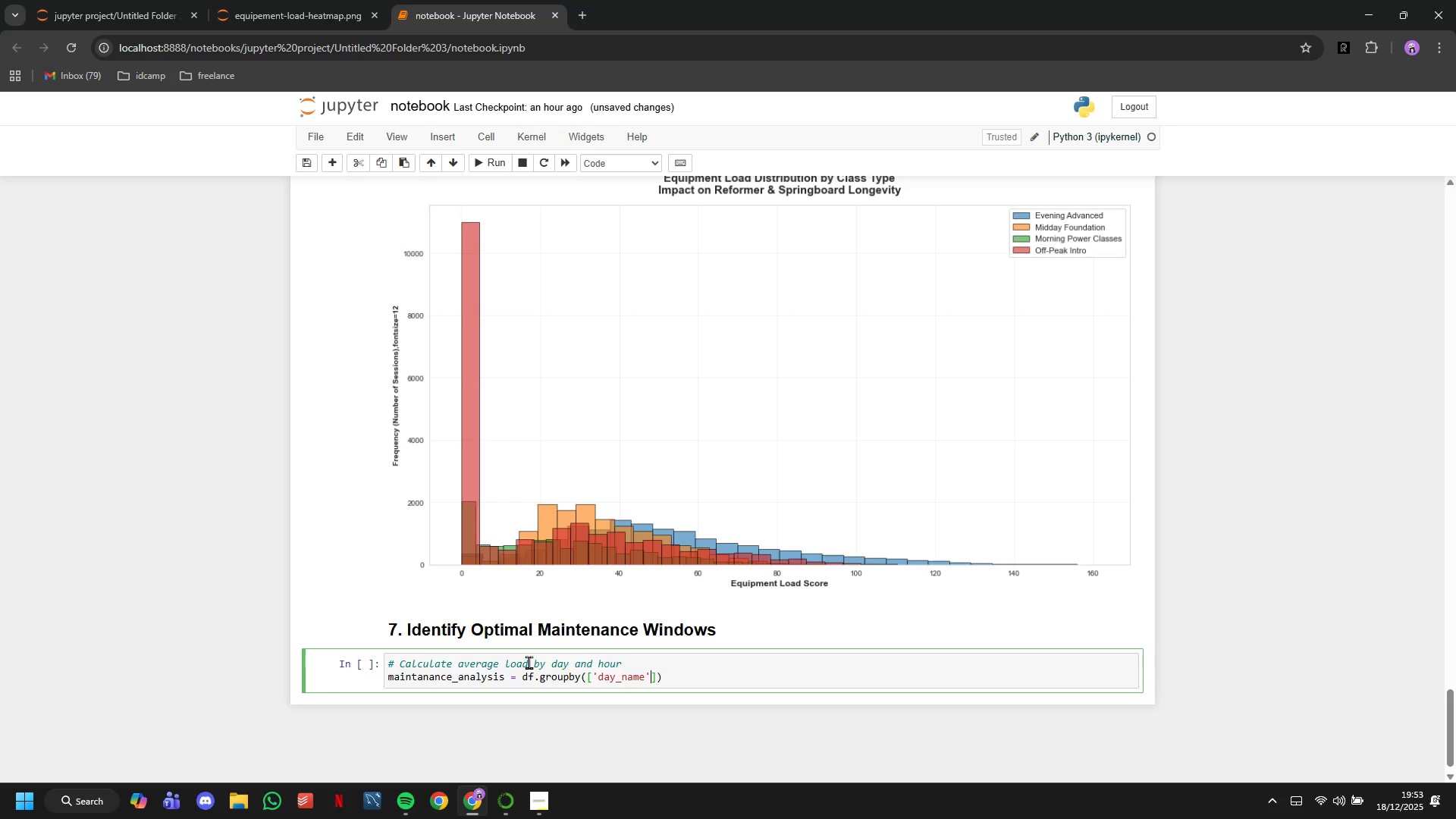 
type(,'day_of_weel)
key(Backspace)
type(k)
 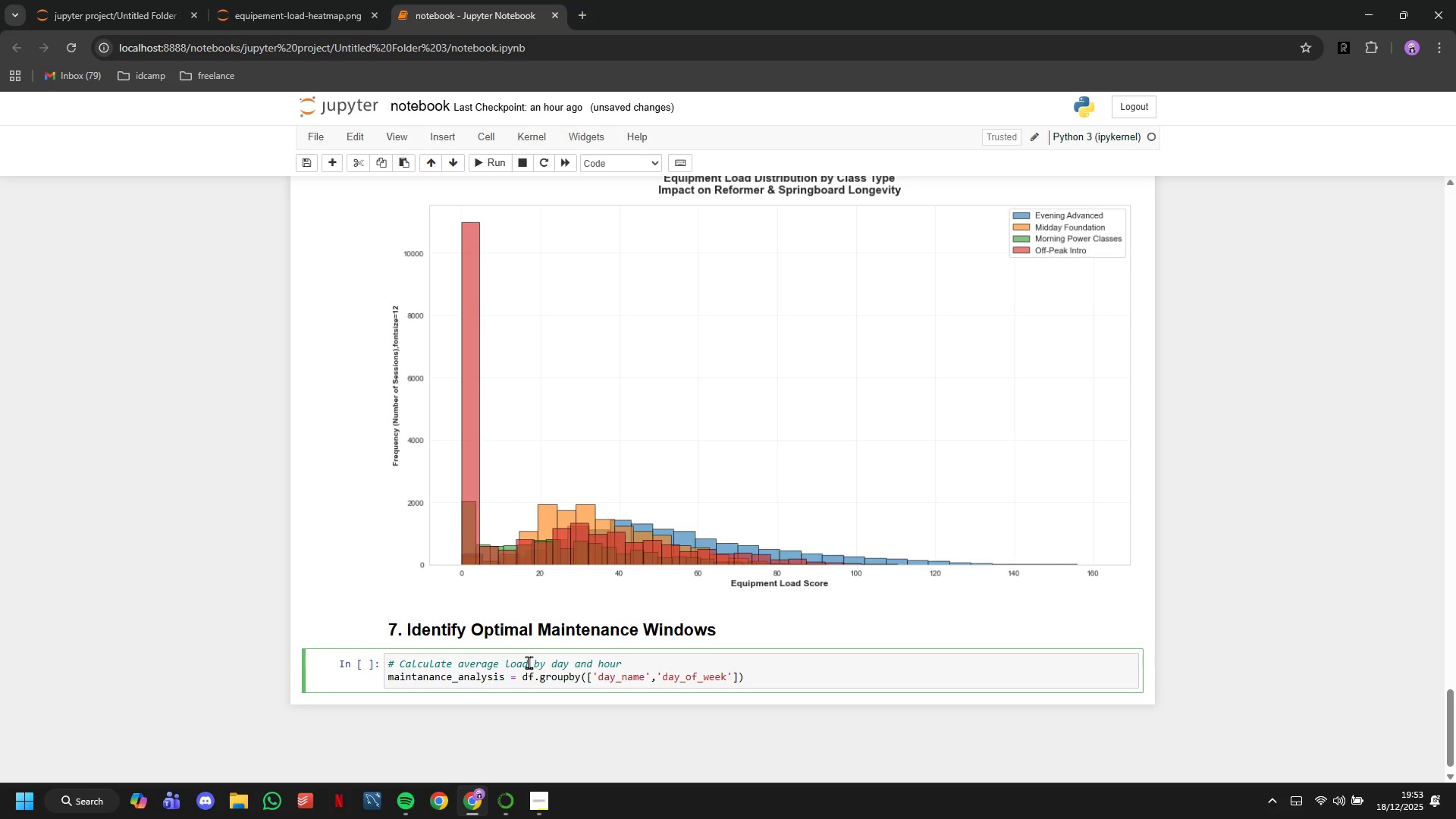 
key(ArrowRight)
 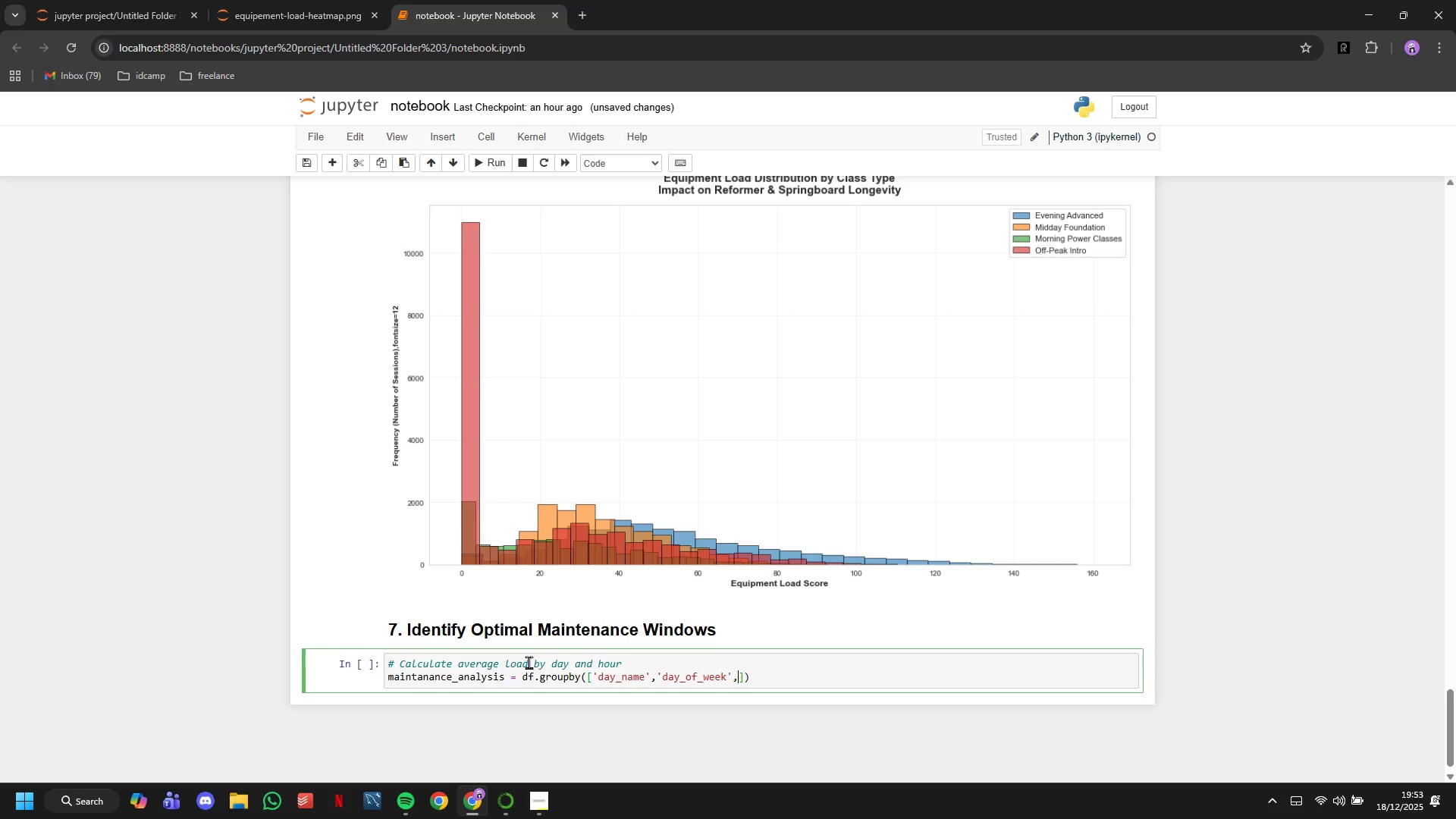 
type(,'hour)
 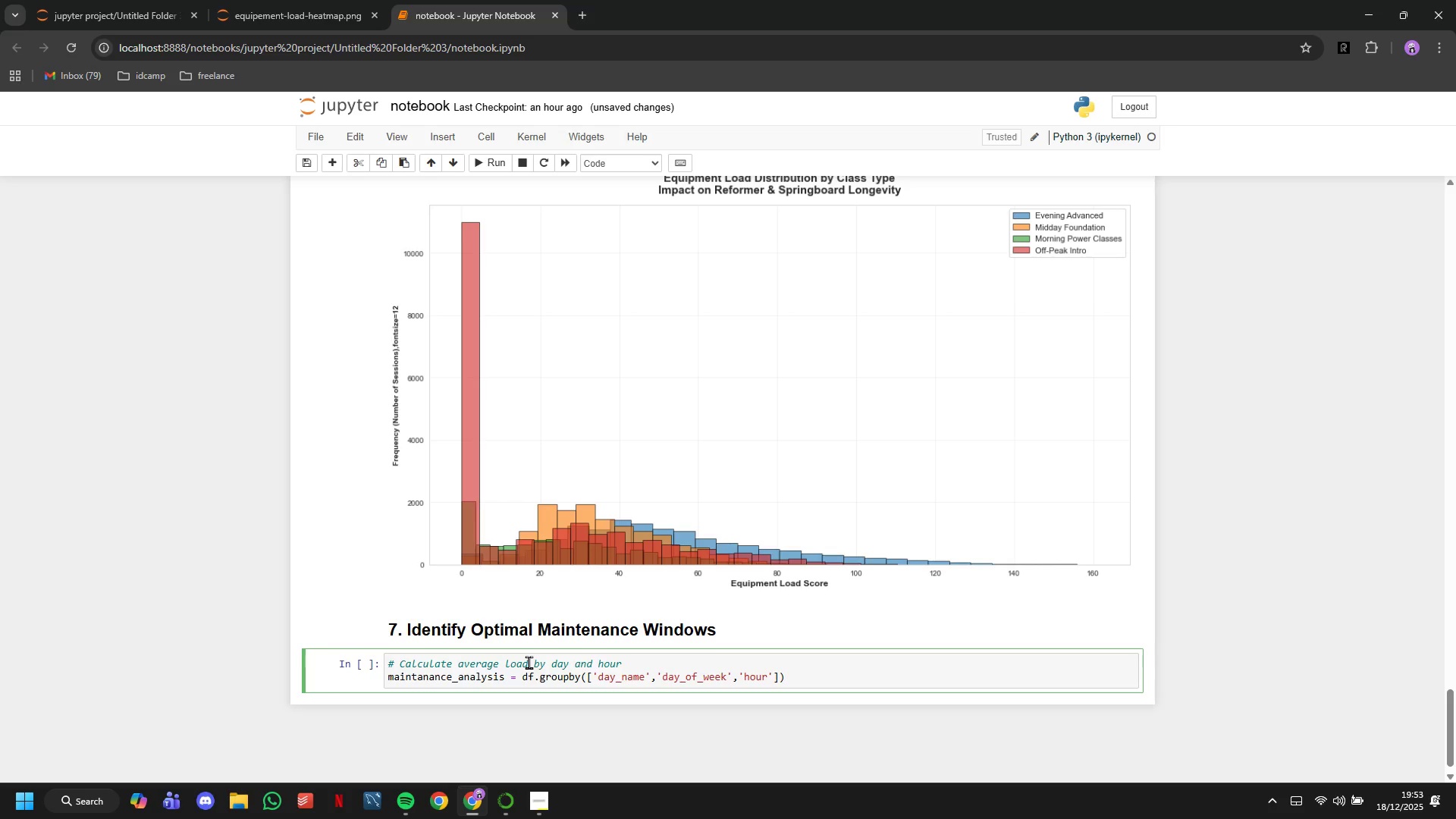 
key(ArrowRight)
 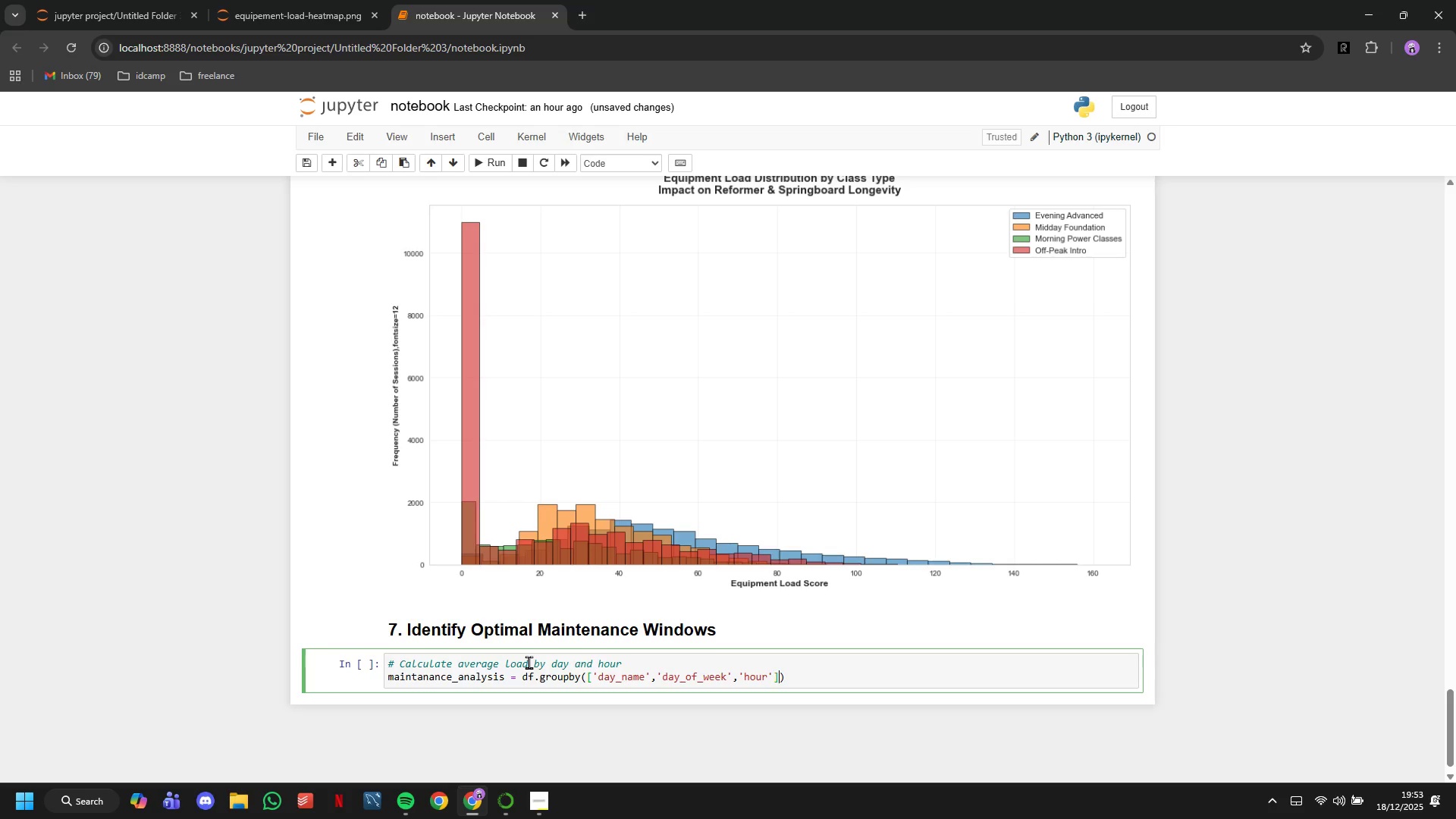 
key(ArrowRight)
 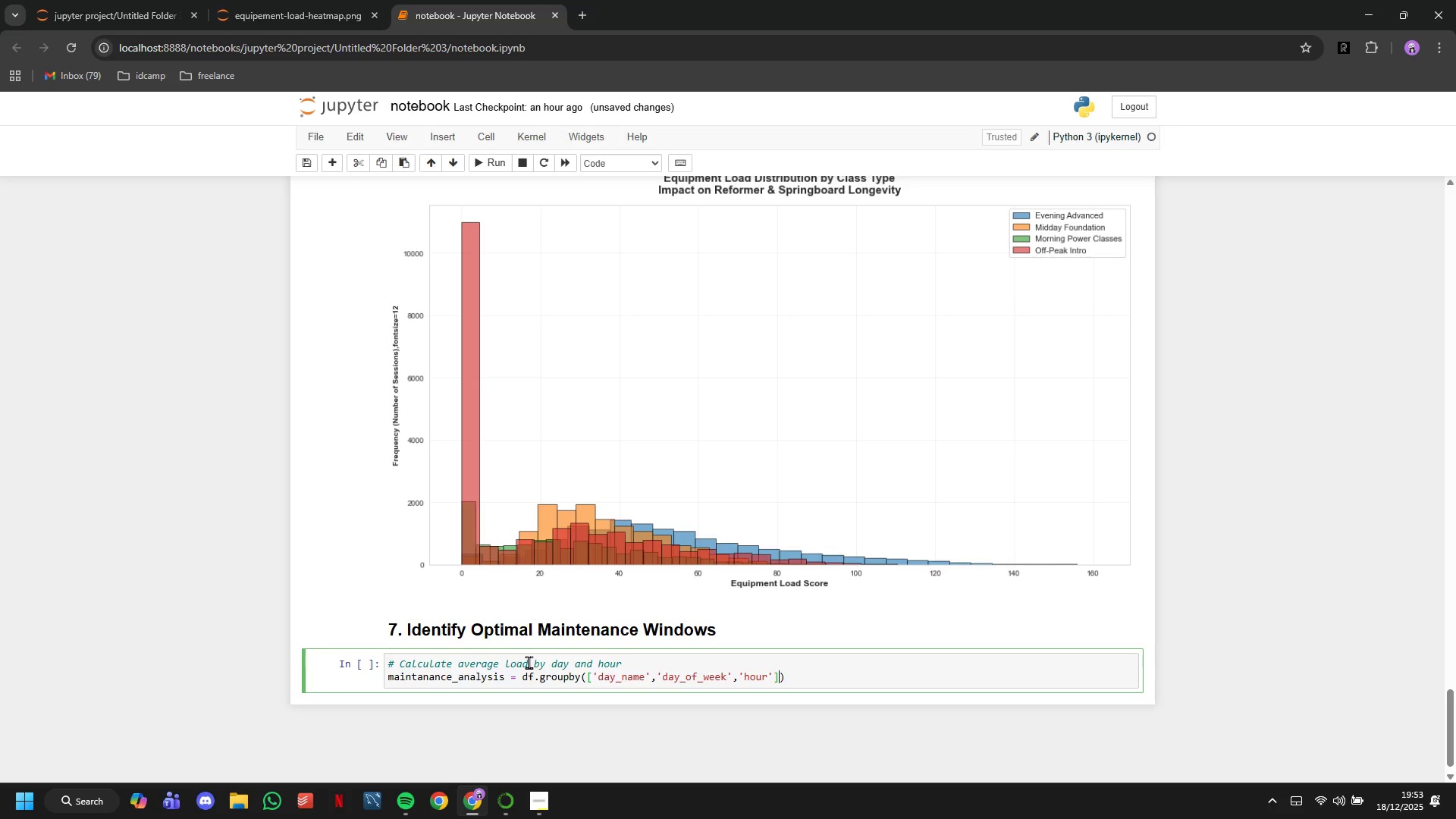 
key(ArrowRight)
 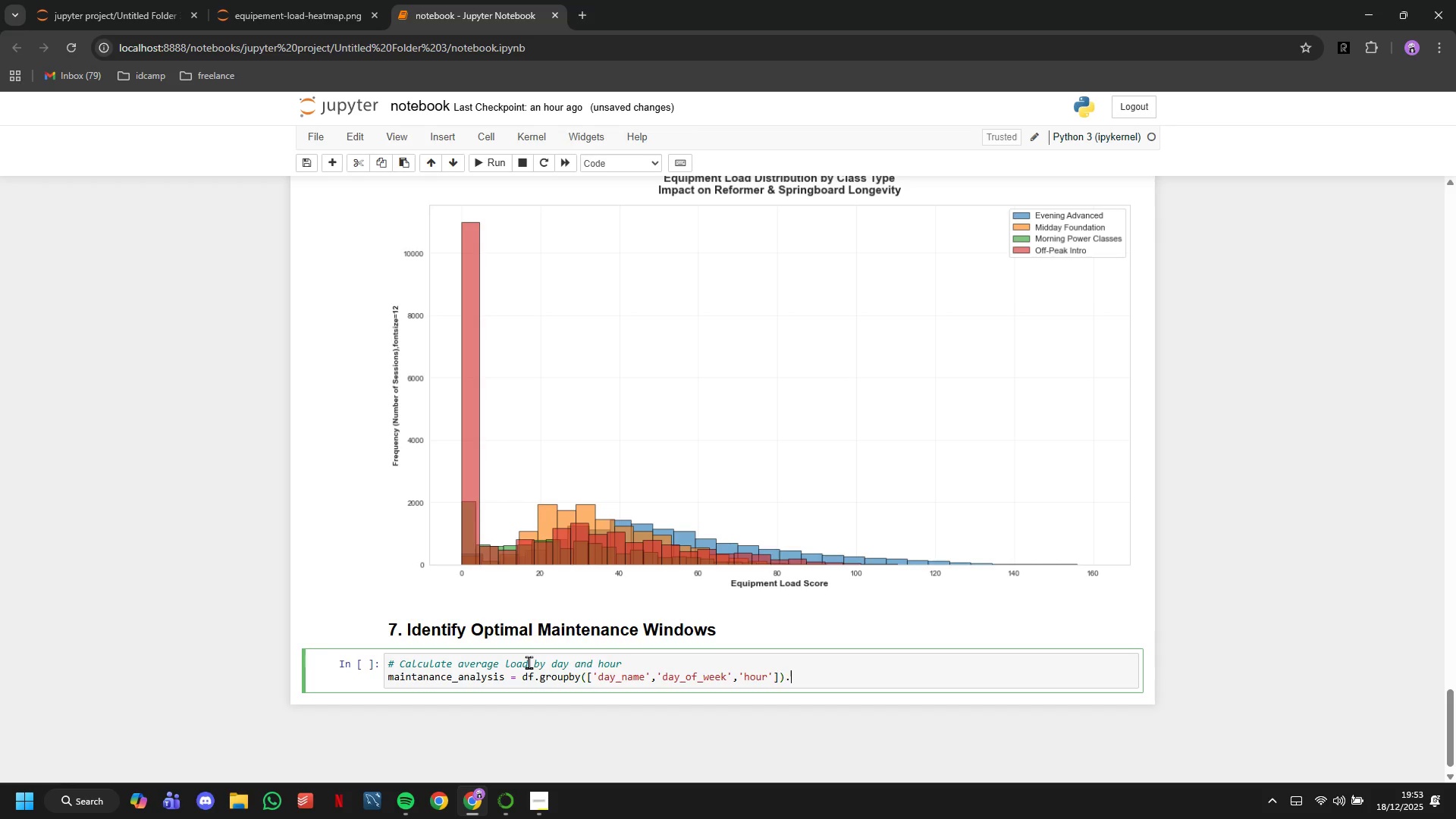 
type(.agg({)
 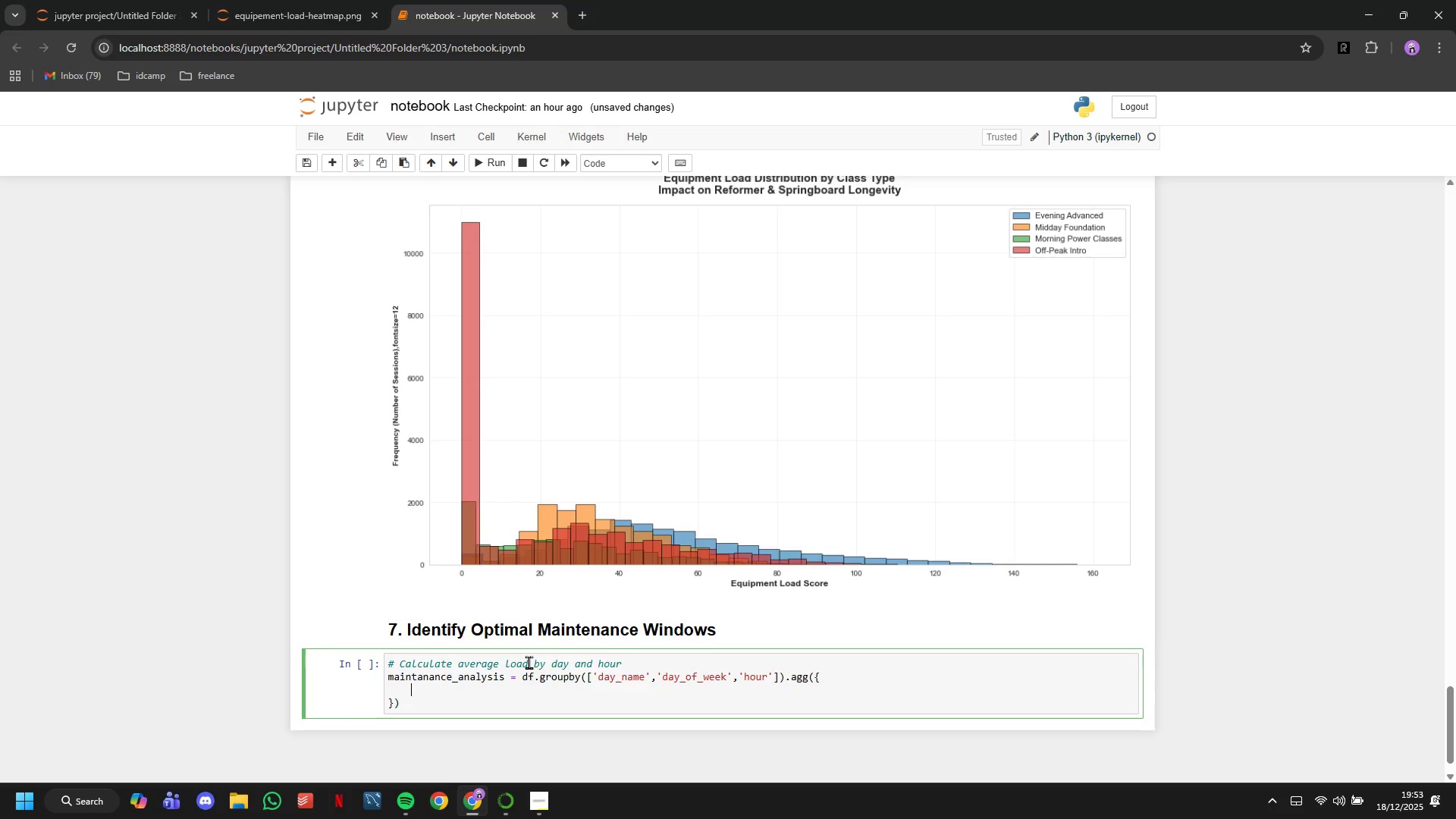 
 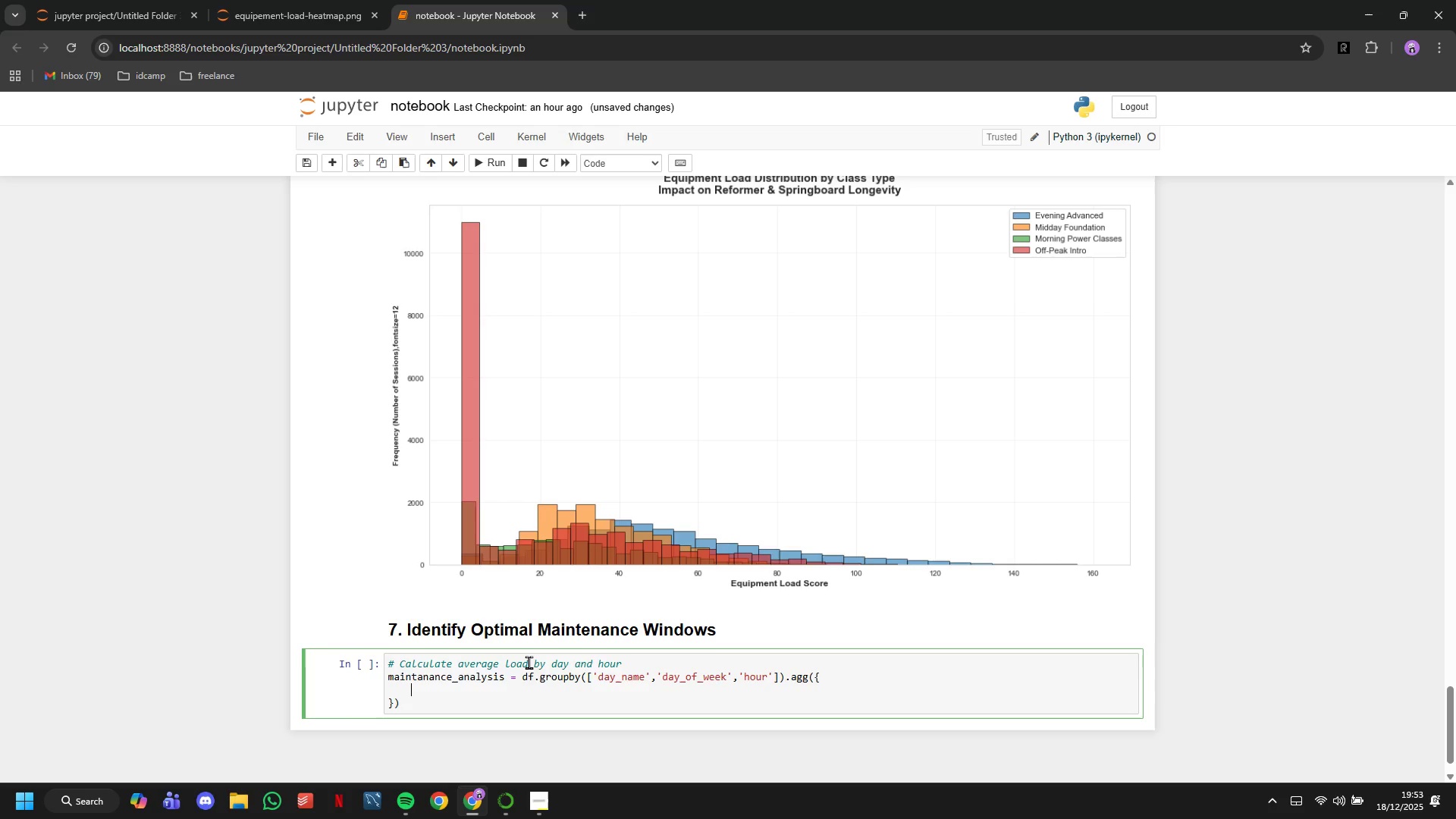 
key(Enter)
 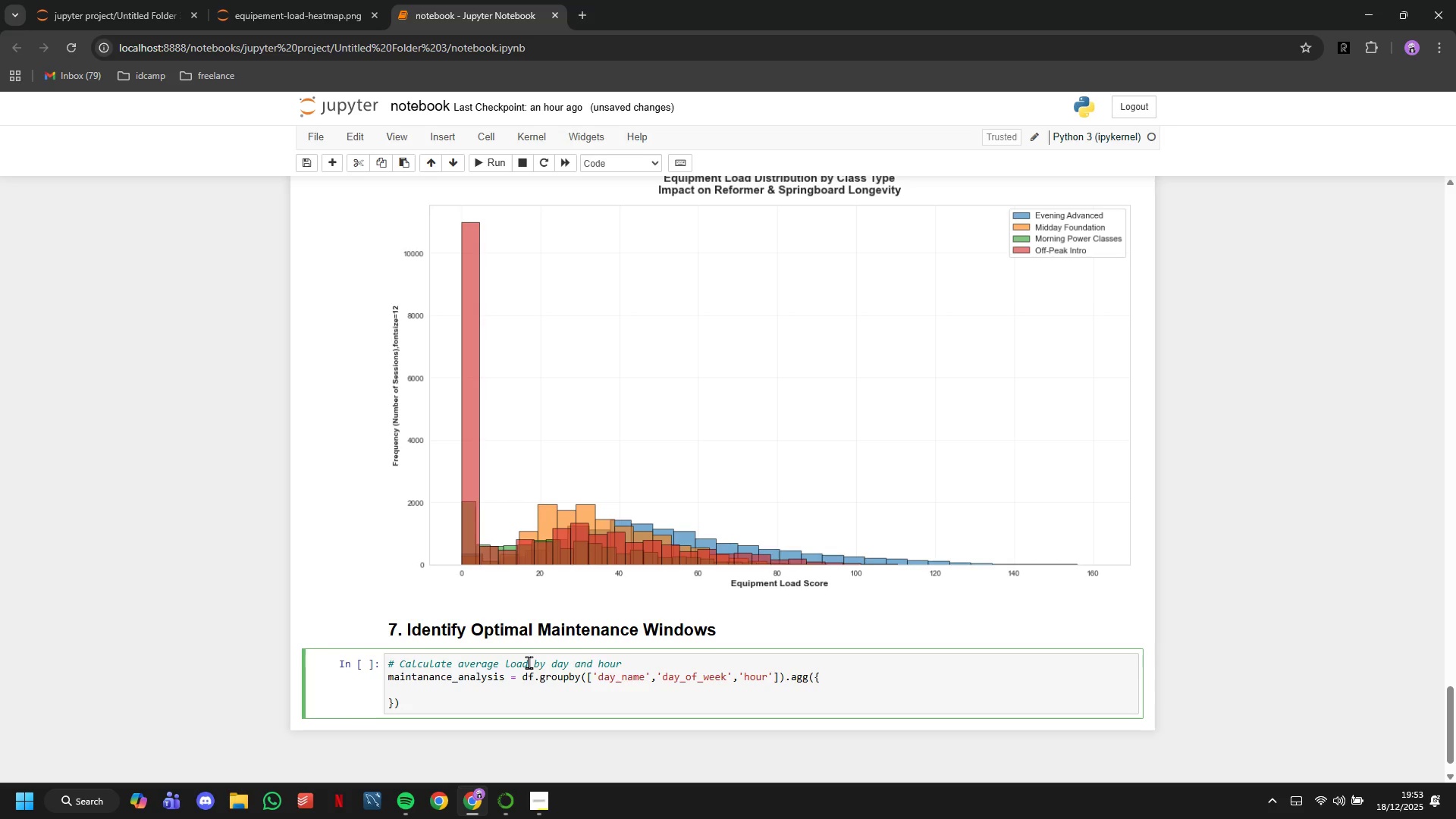 
type('q)
key(Backspace)
type(equipment_load)
 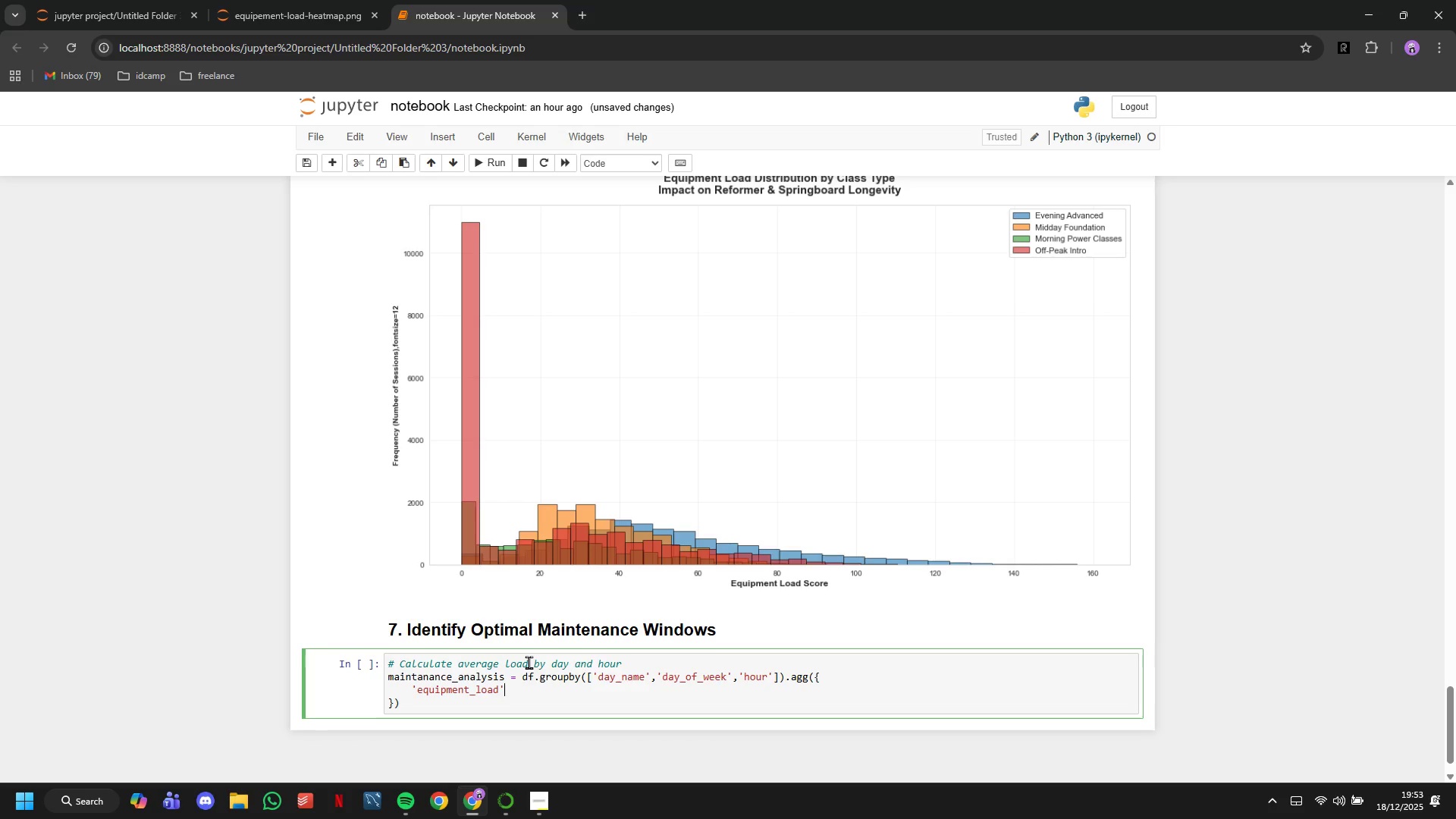 
 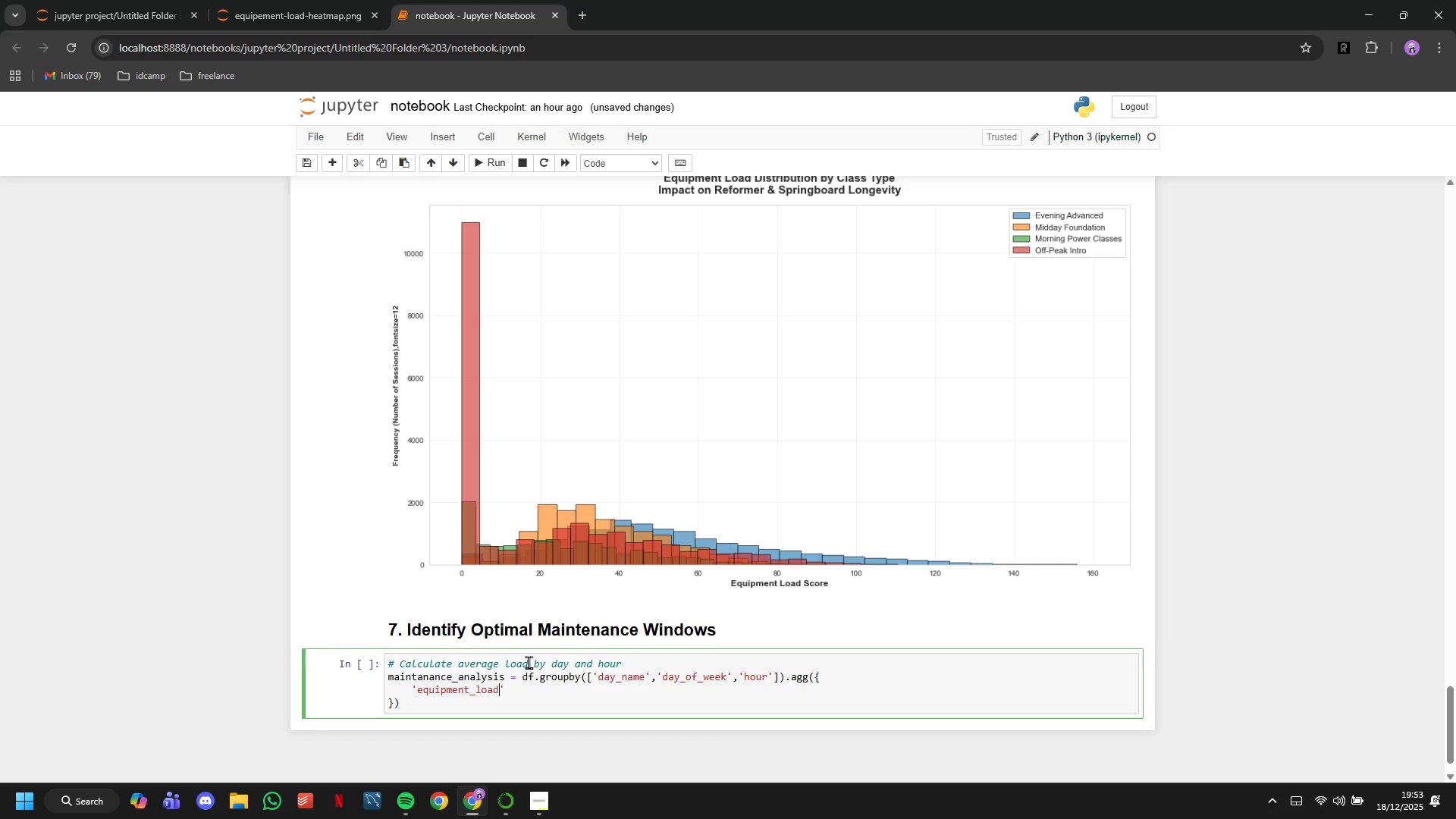 
key(ArrowRight)
 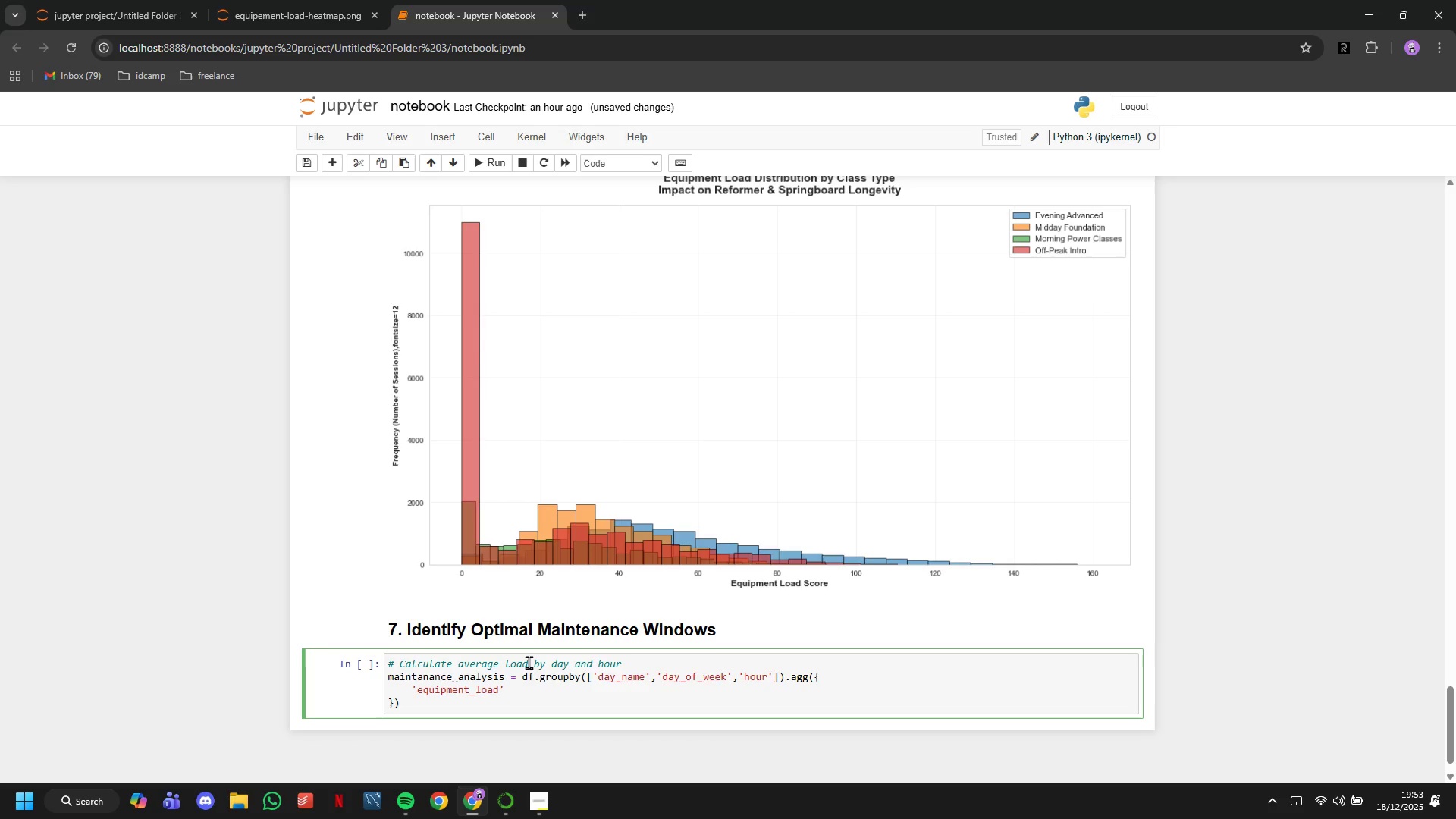 
type(:'mean)
 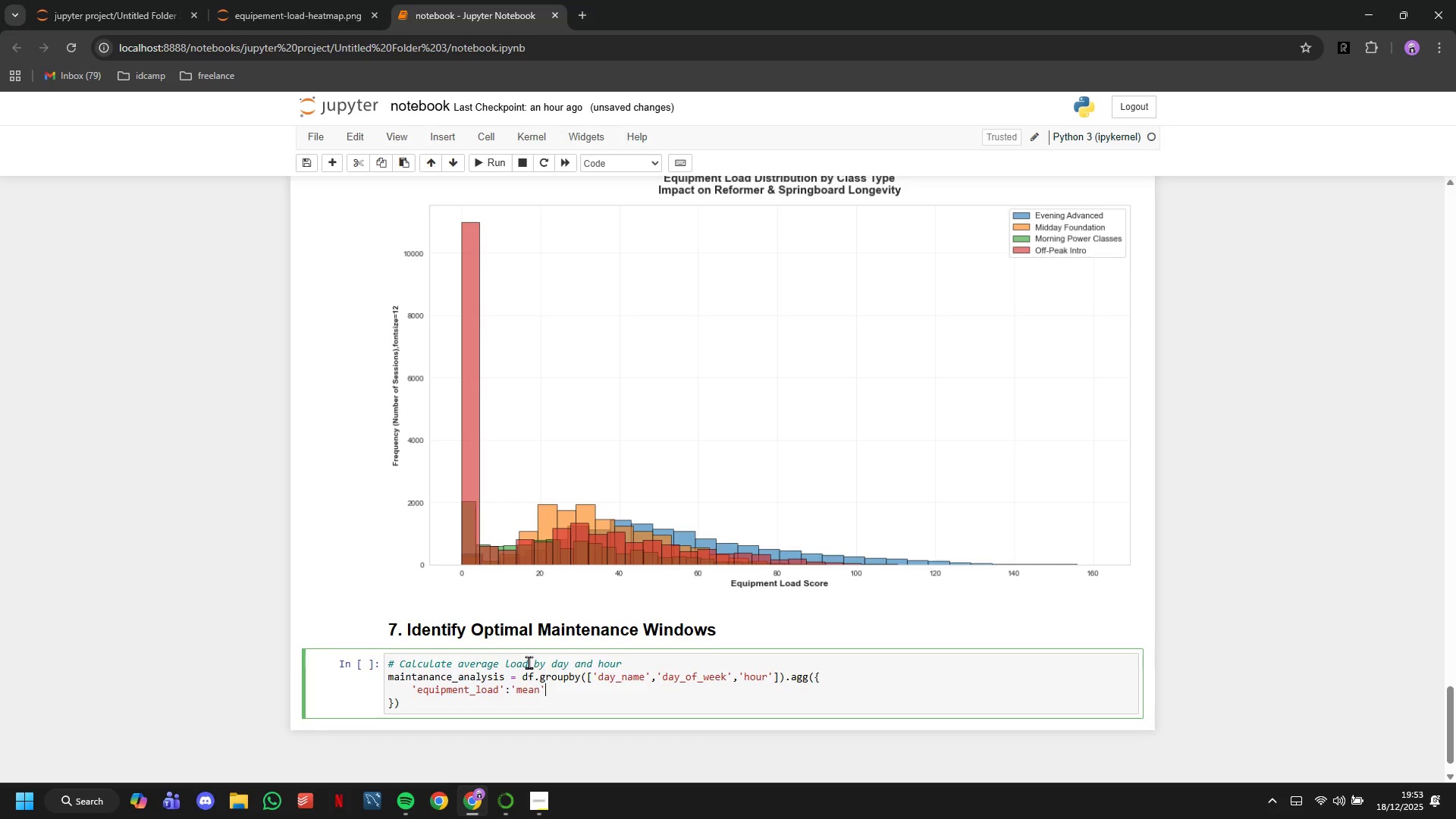 
key(ArrowRight)